 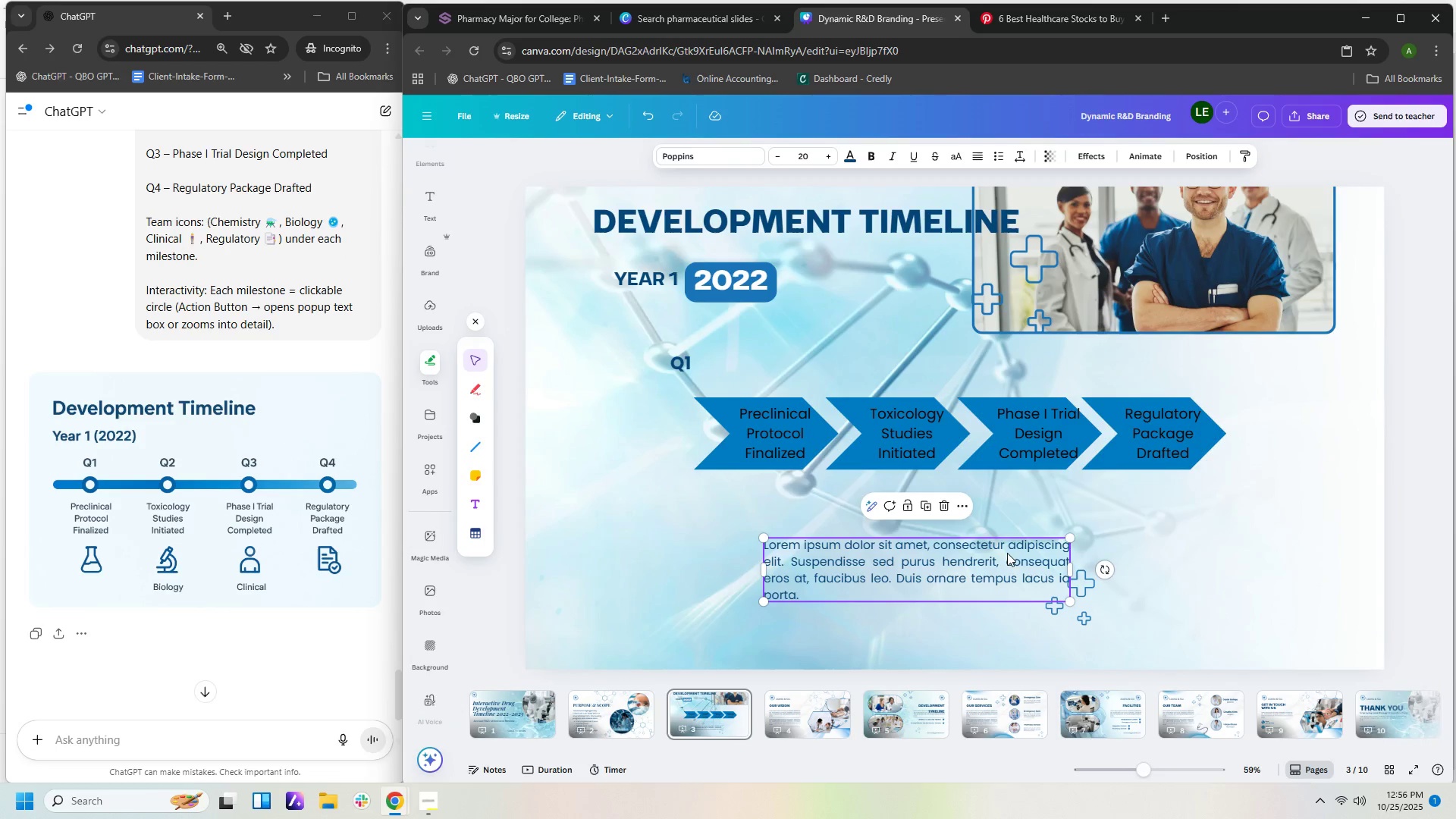 
key(Delete)
 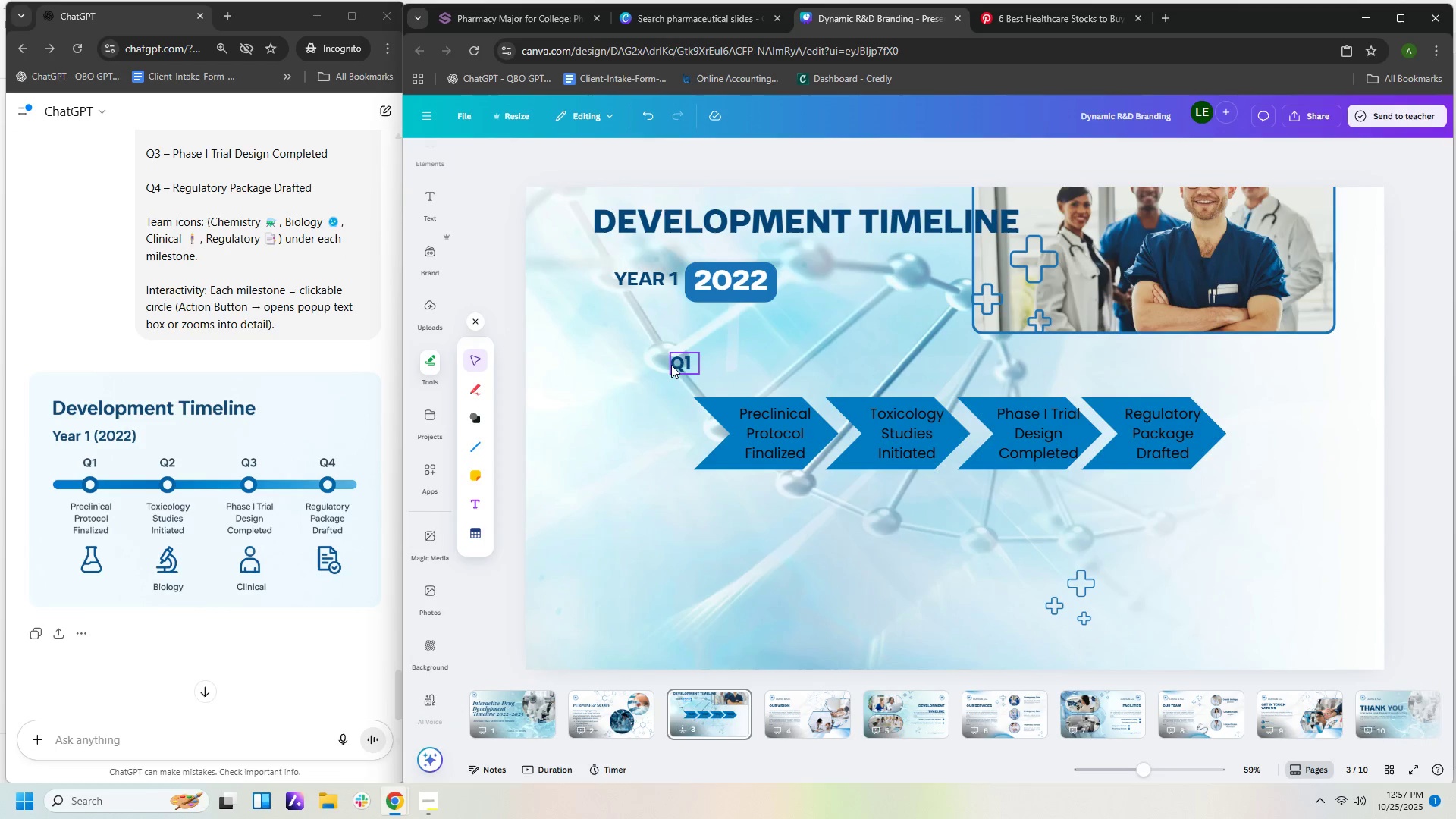 
left_click_drag(start_coordinate=[683, 365], to_coordinate=[758, 378])
 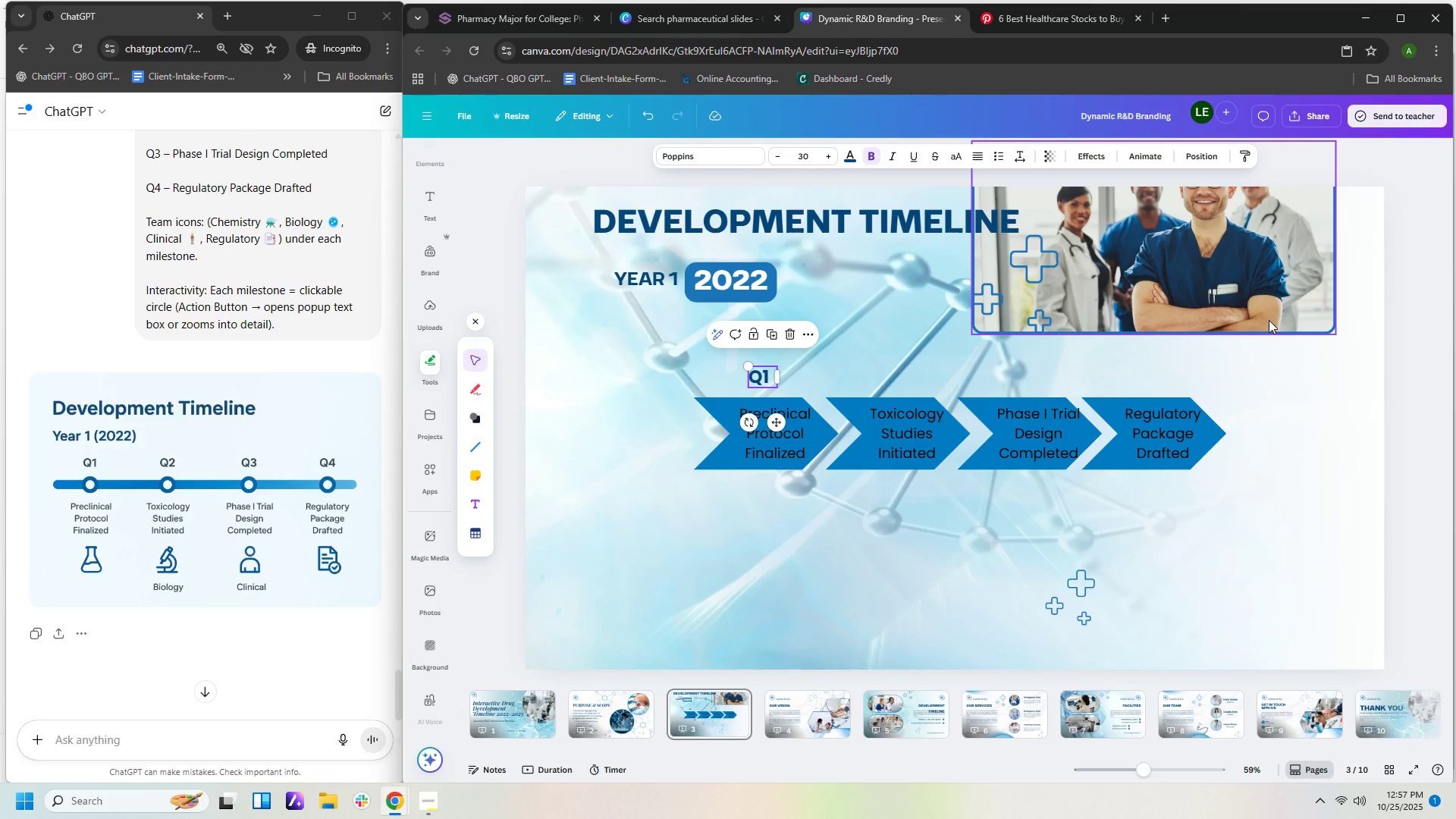 
wait(9.87)
 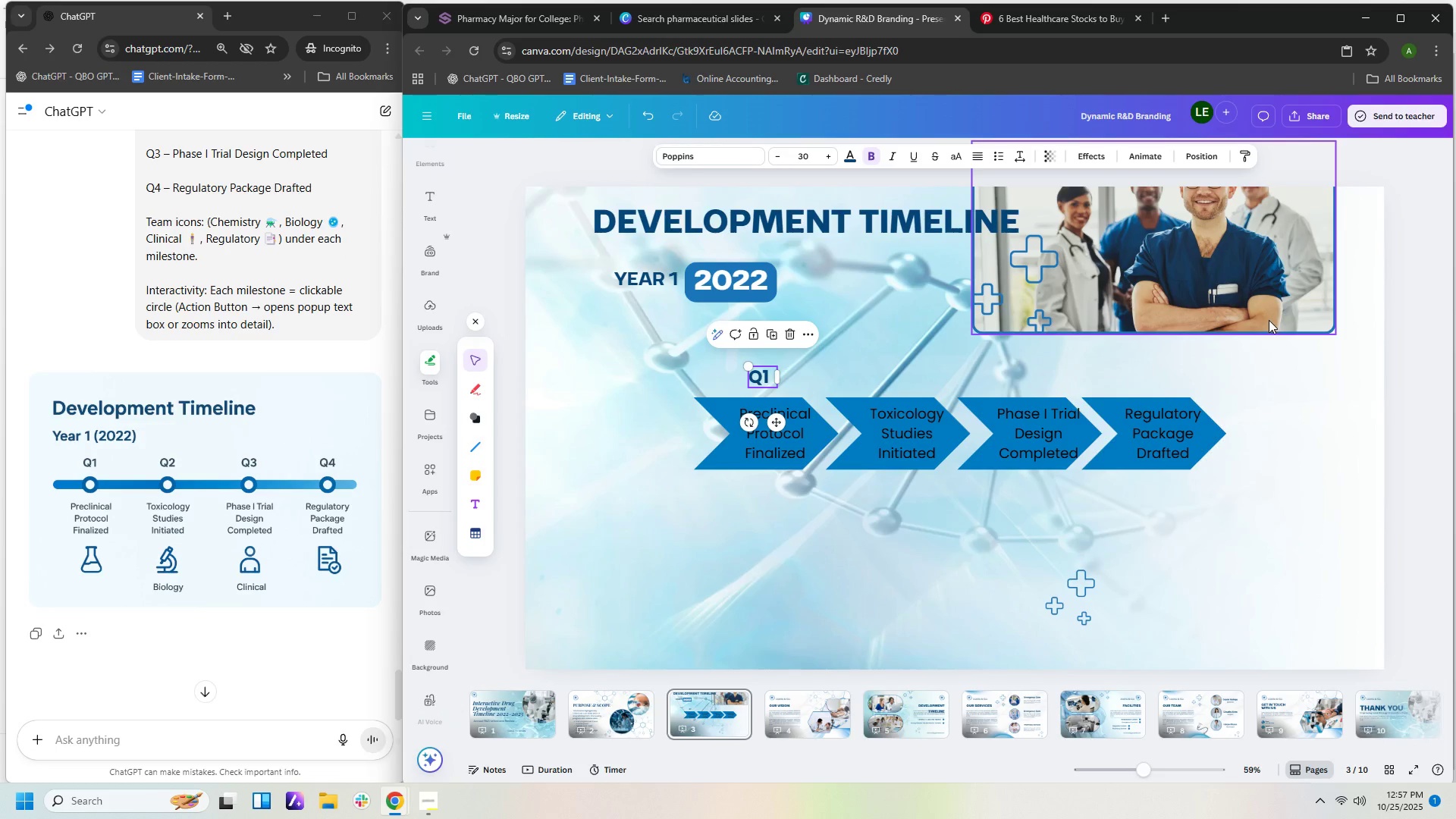 
left_click([719, 455])
 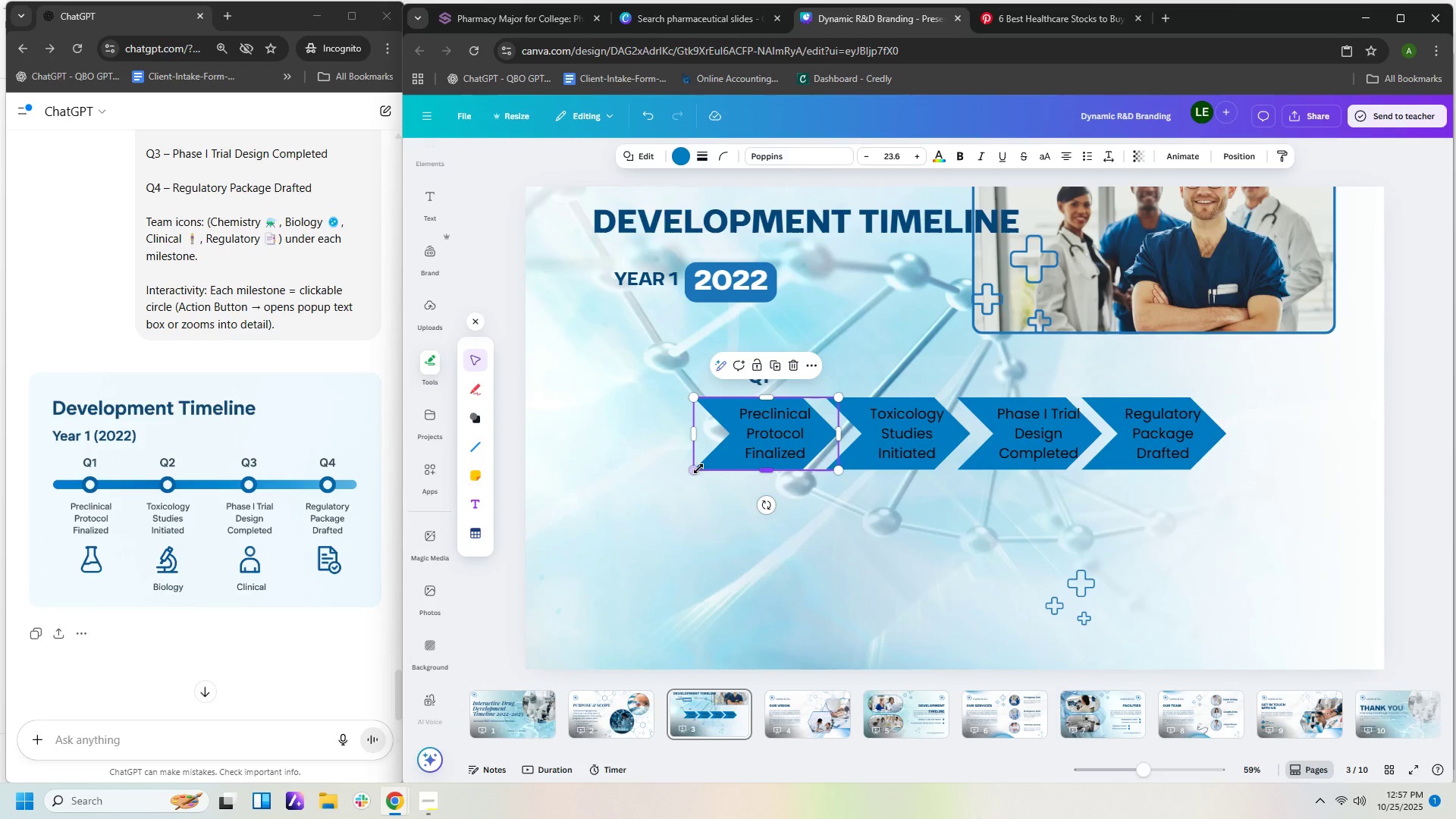 
left_click_drag(start_coordinate=[696, 468], to_coordinate=[657, 521])
 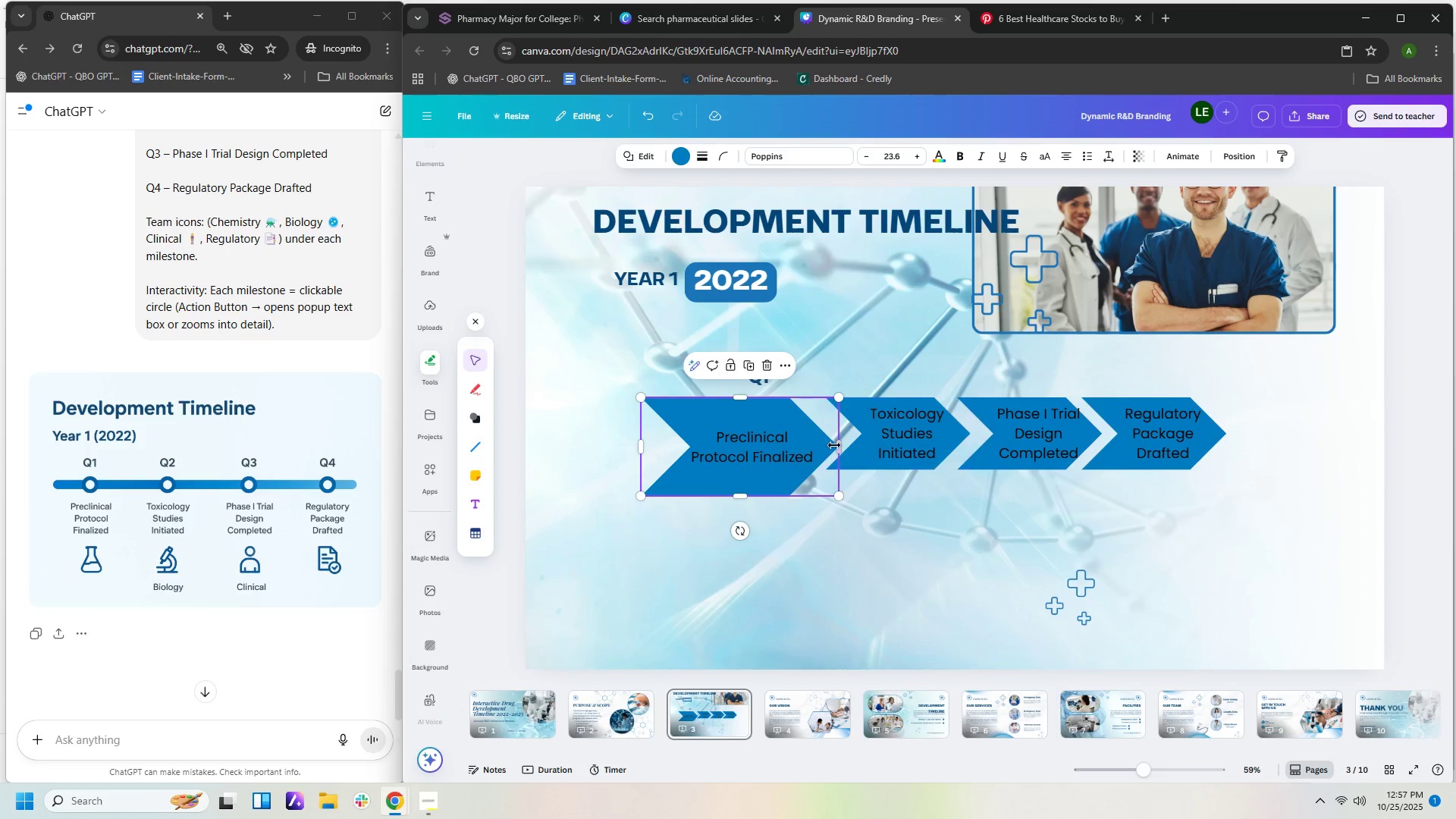 
left_click_drag(start_coordinate=[836, 445], to_coordinate=[822, 454])
 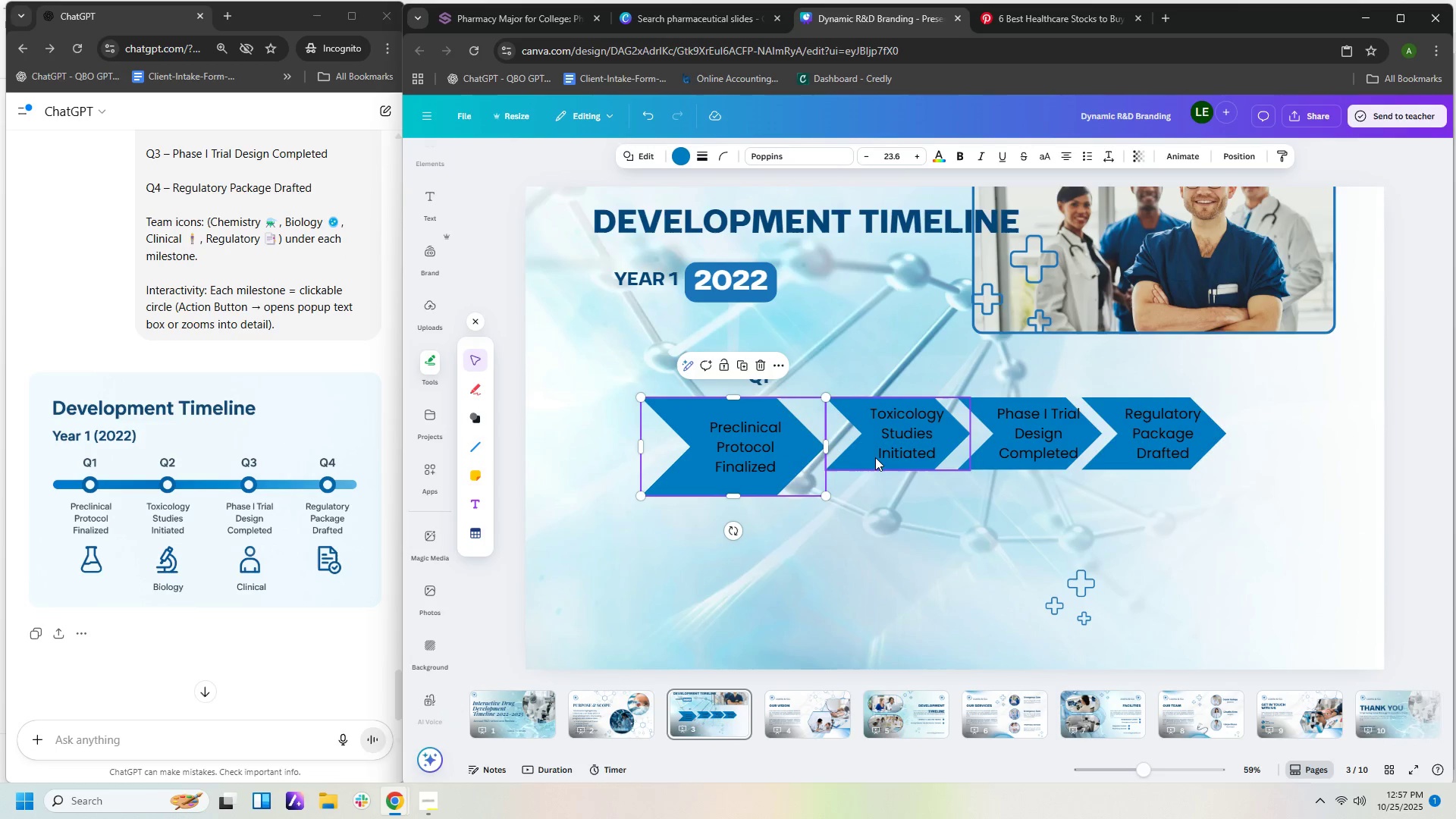 
left_click([861, 463])
 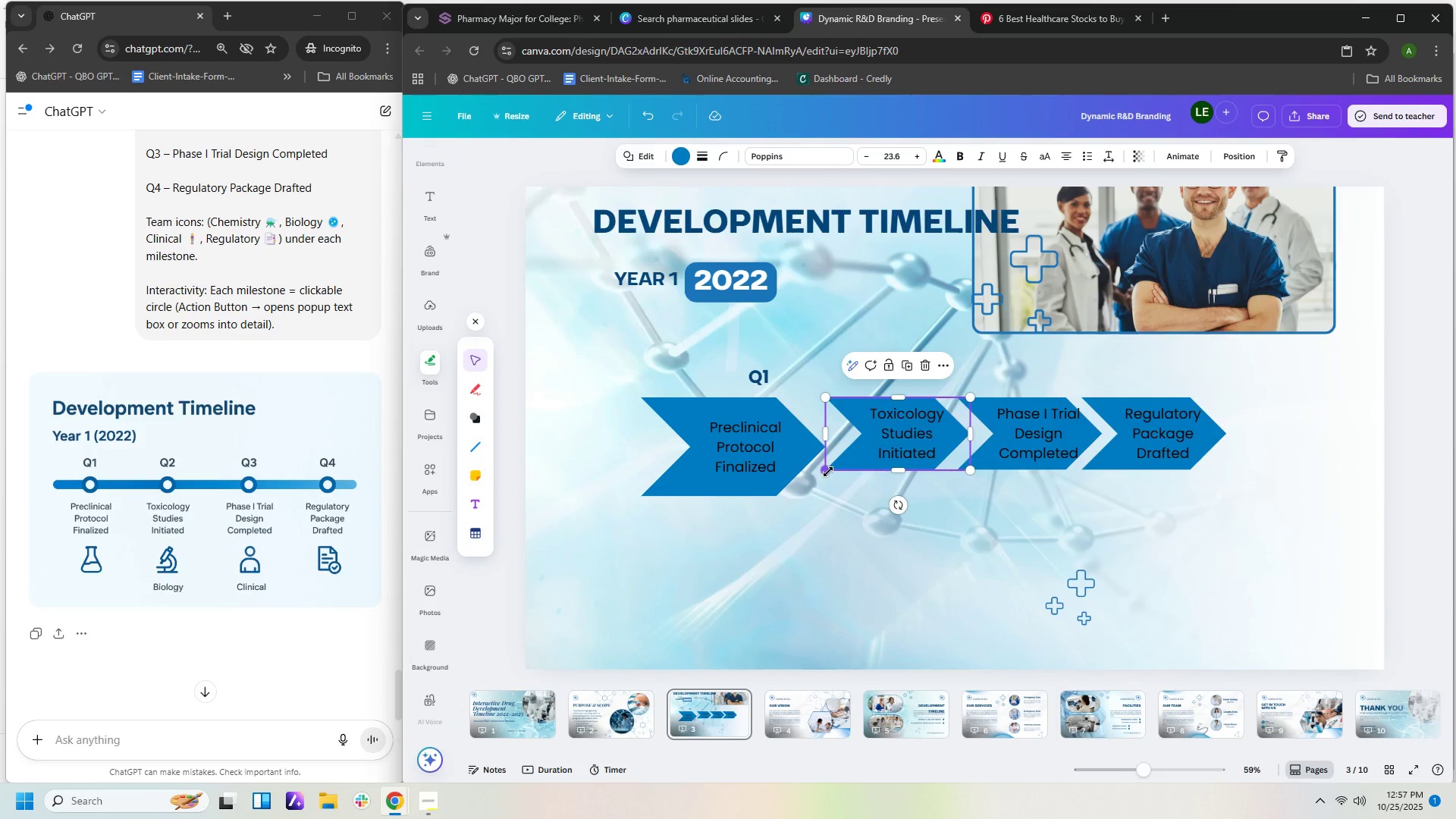 
left_click_drag(start_coordinate=[827, 470], to_coordinate=[783, 503])
 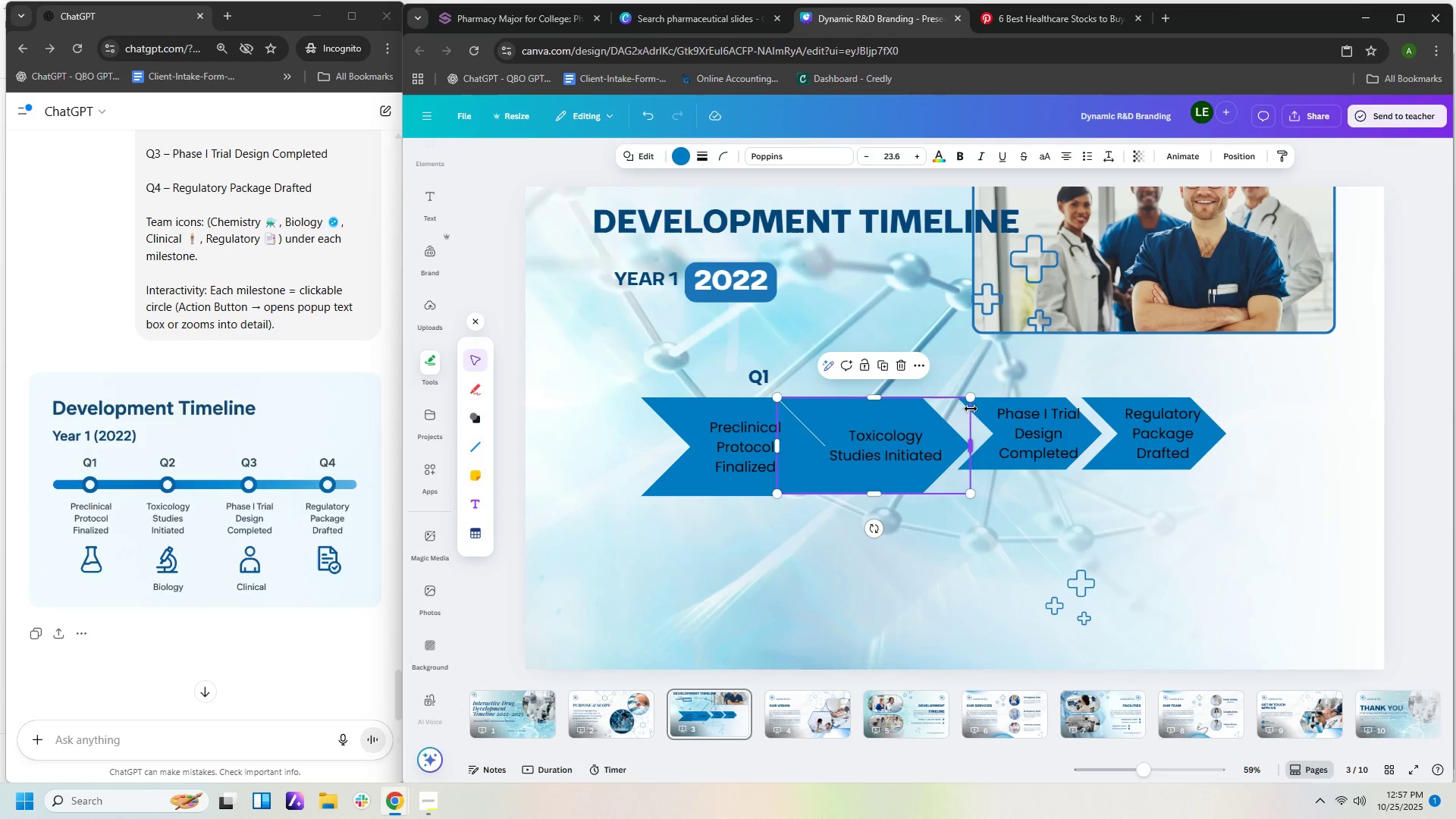 
left_click_drag(start_coordinate=[972, 441], to_coordinate=[942, 447])
 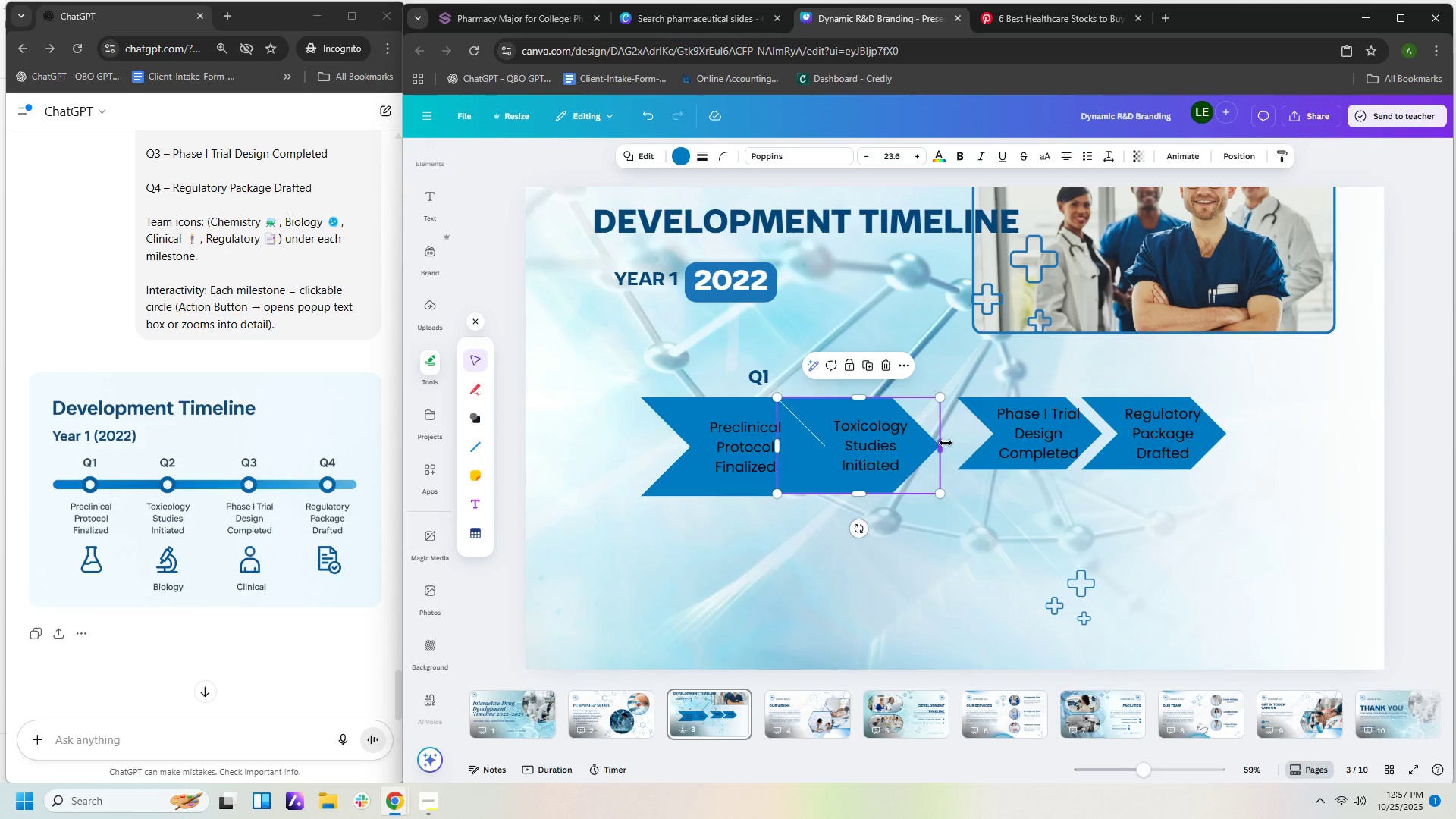 
key(ArrowDown)
 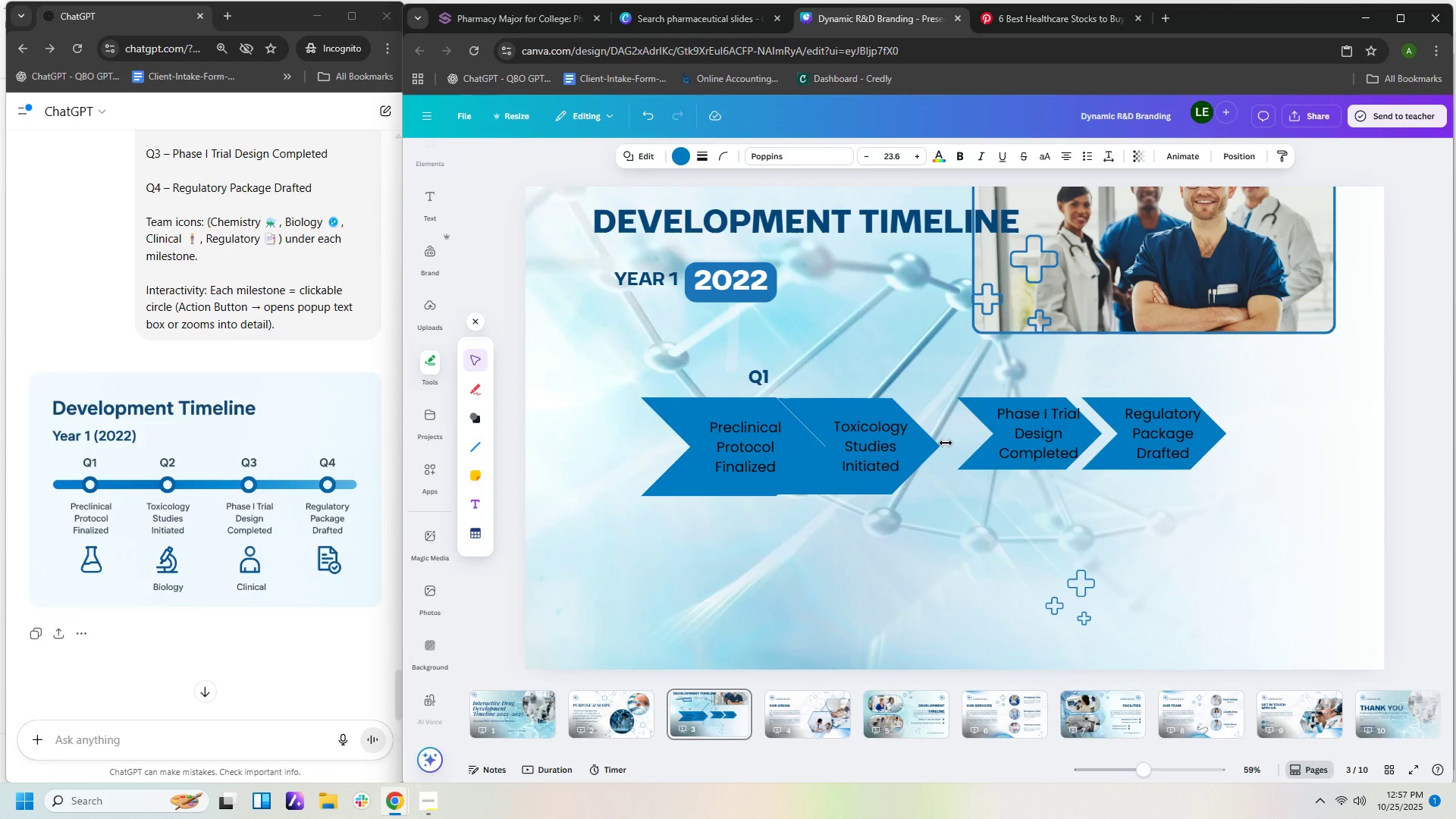 
key(ArrowDown)
 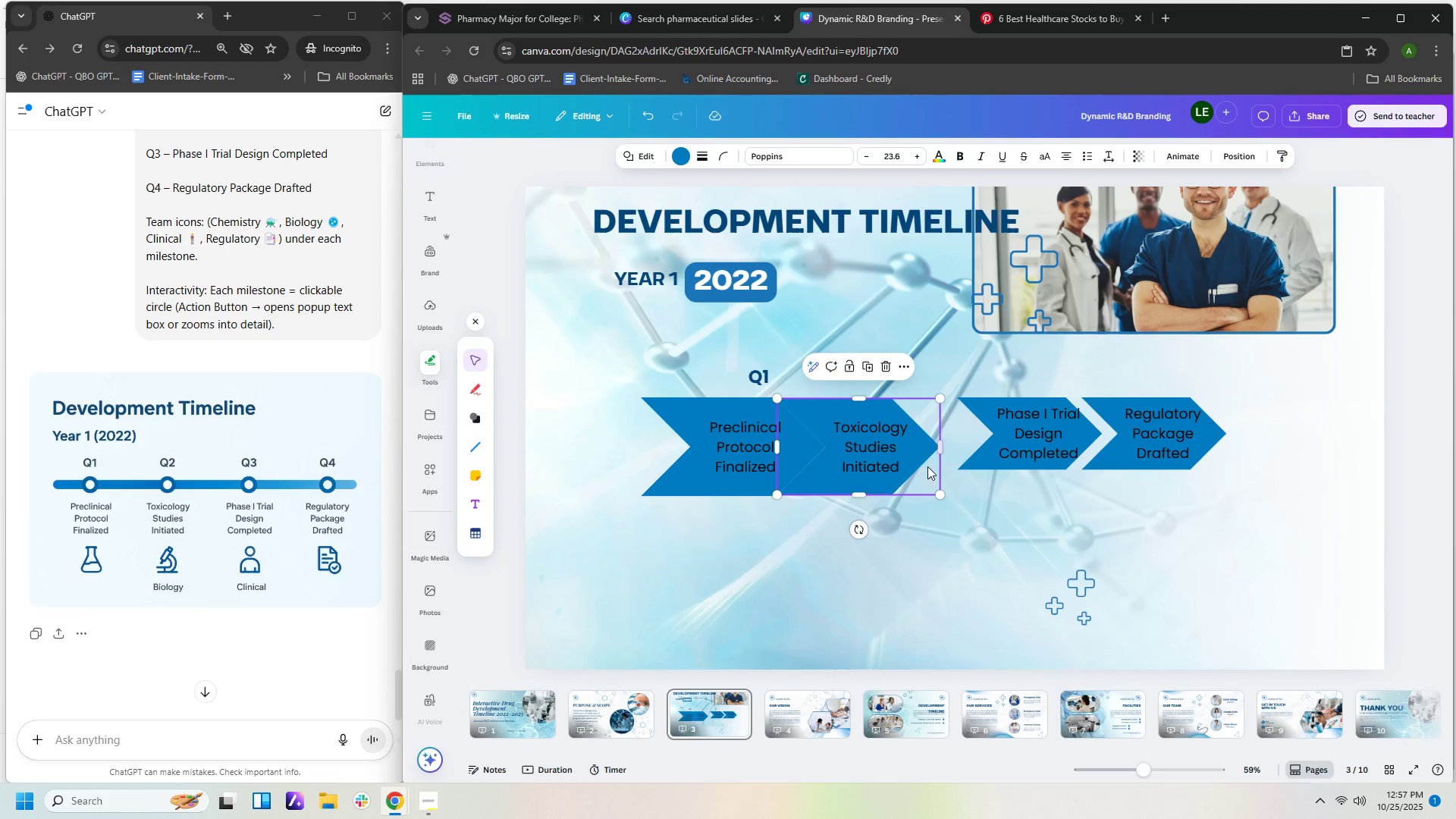 
left_click([923, 453])
 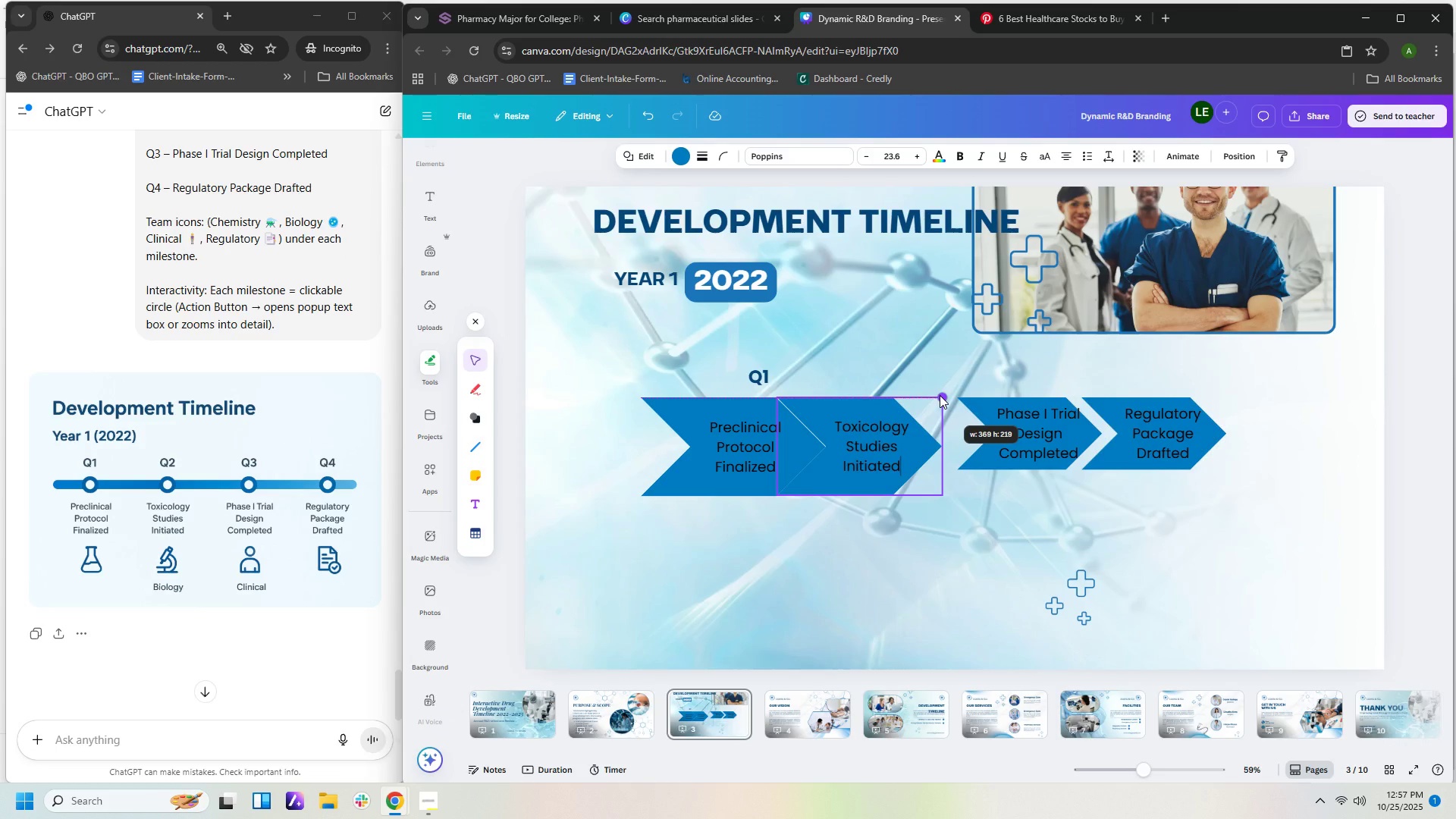 
key(ArrowDown)
 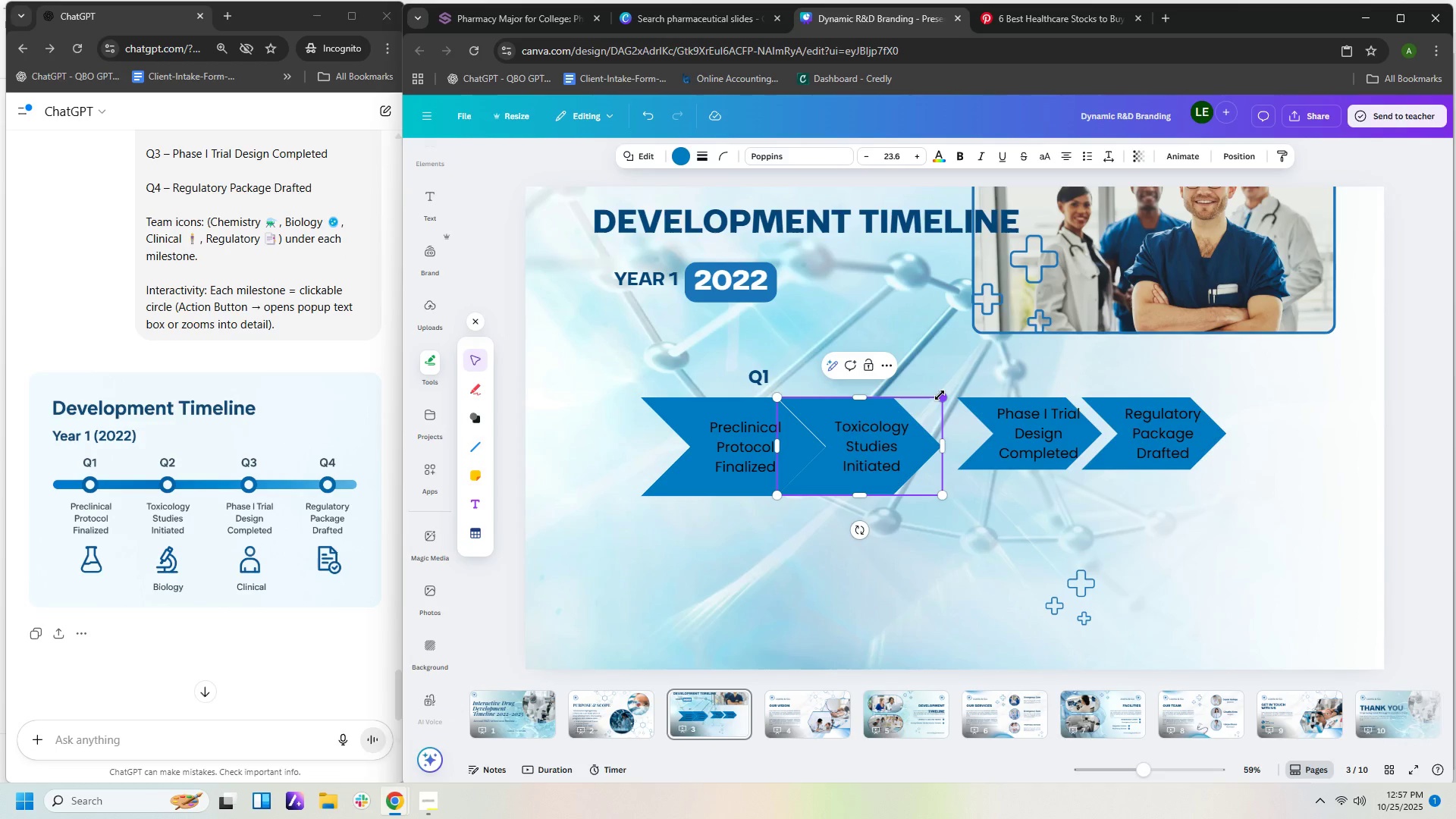 
key(ArrowDown)
 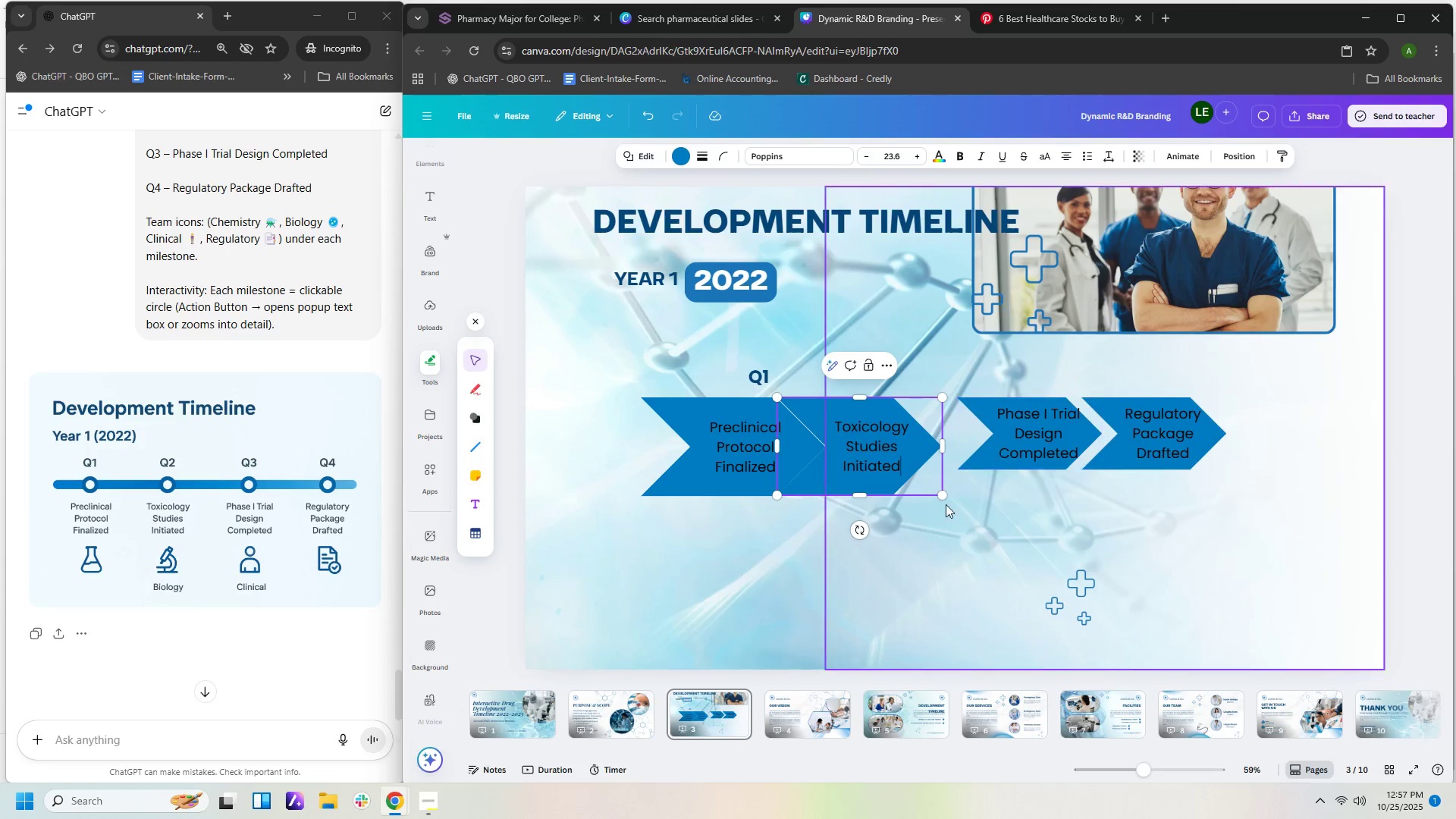 
left_click([941, 510])
 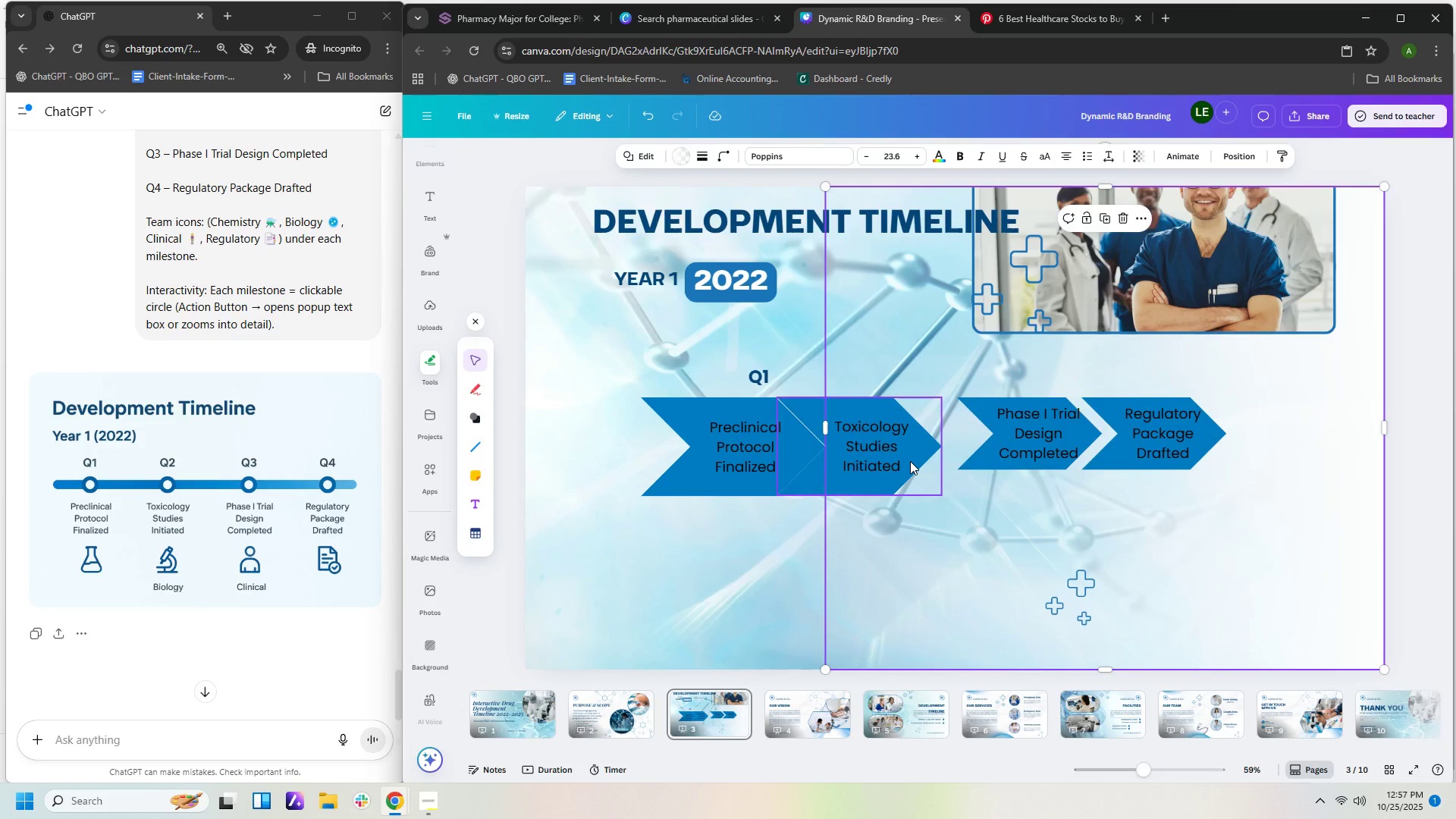 
left_click([910, 461])
 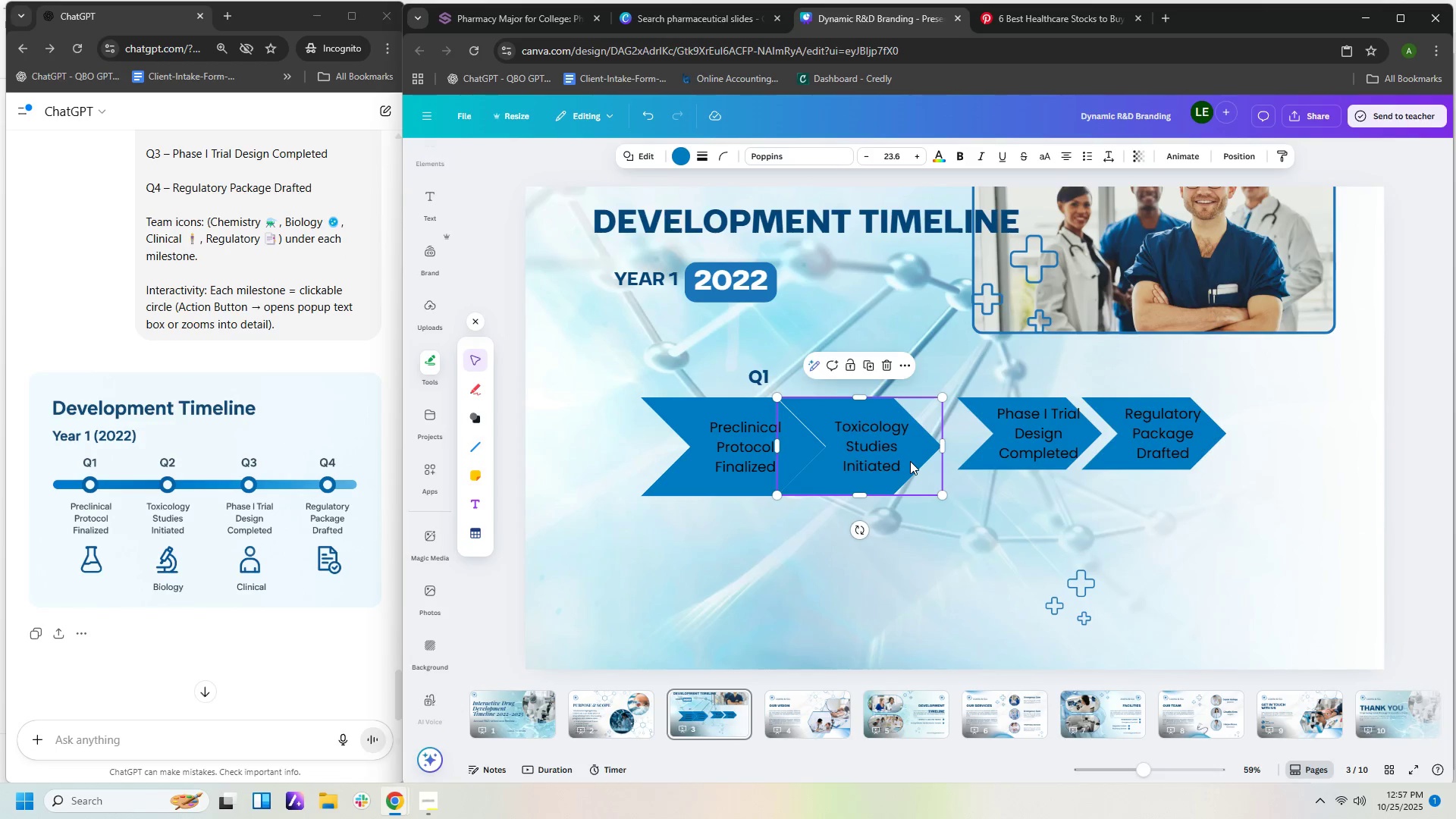 
key(ArrowDown)
 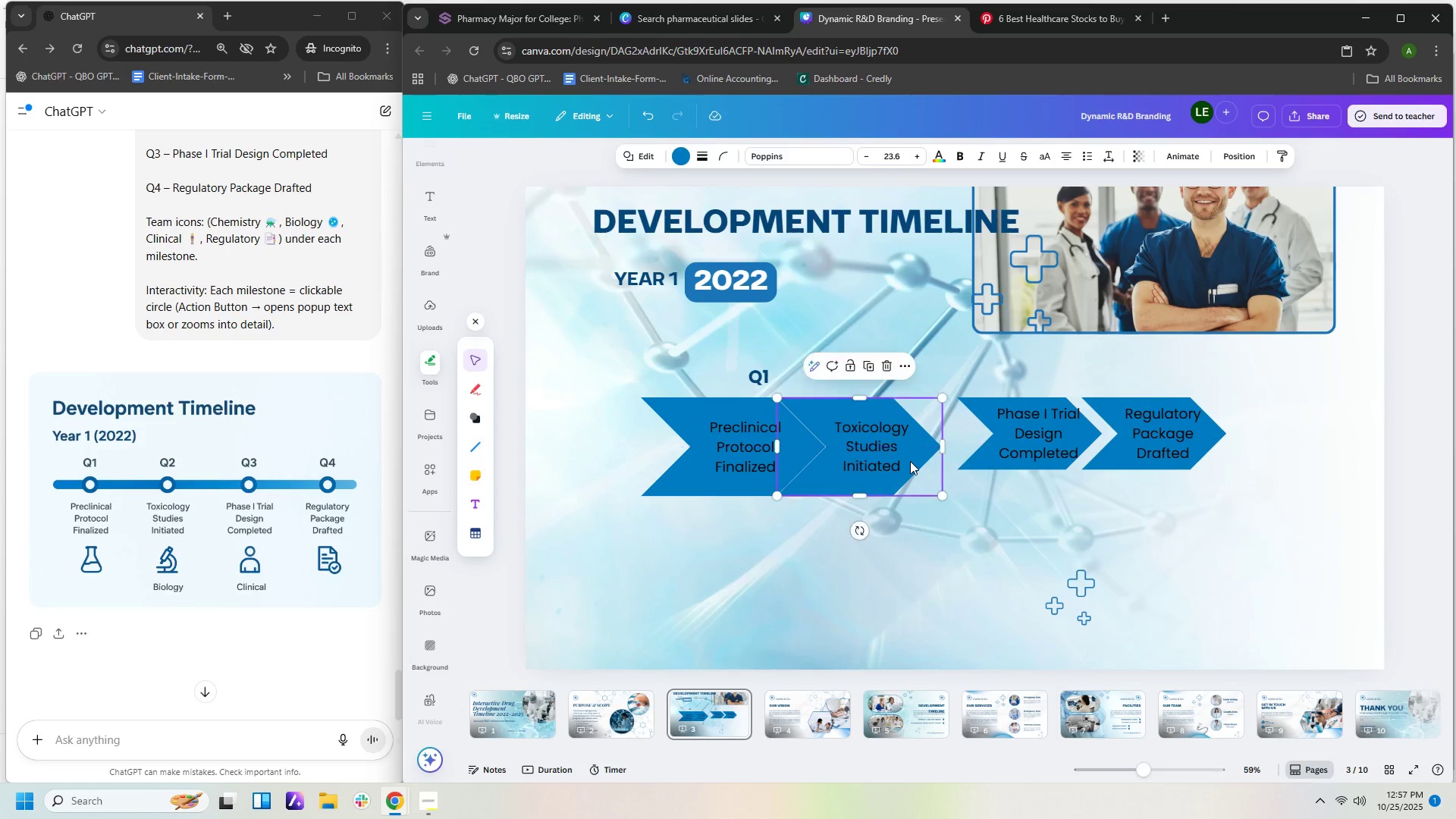 
key(ArrowLeft)
 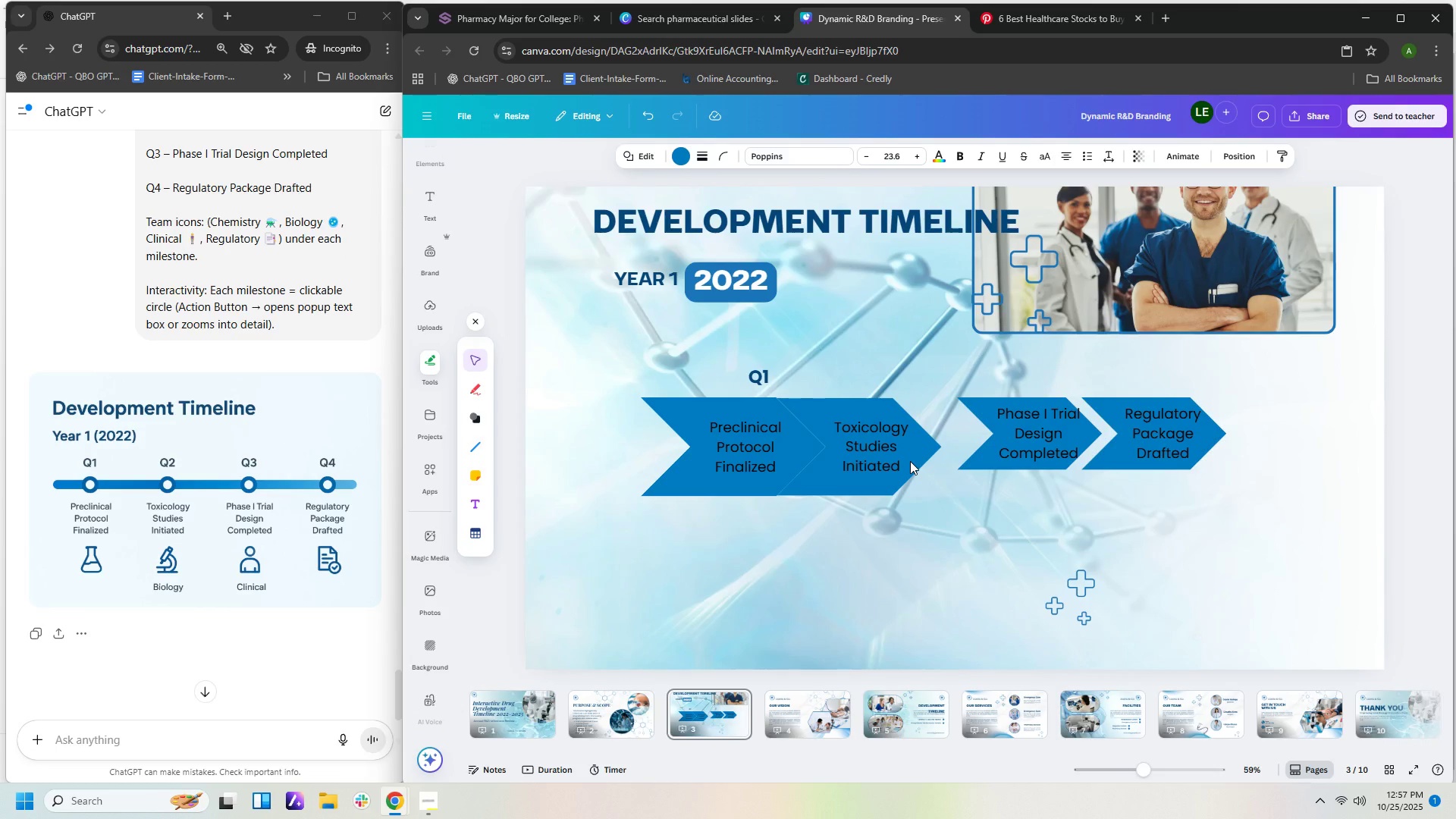 
key(ArrowLeft)
 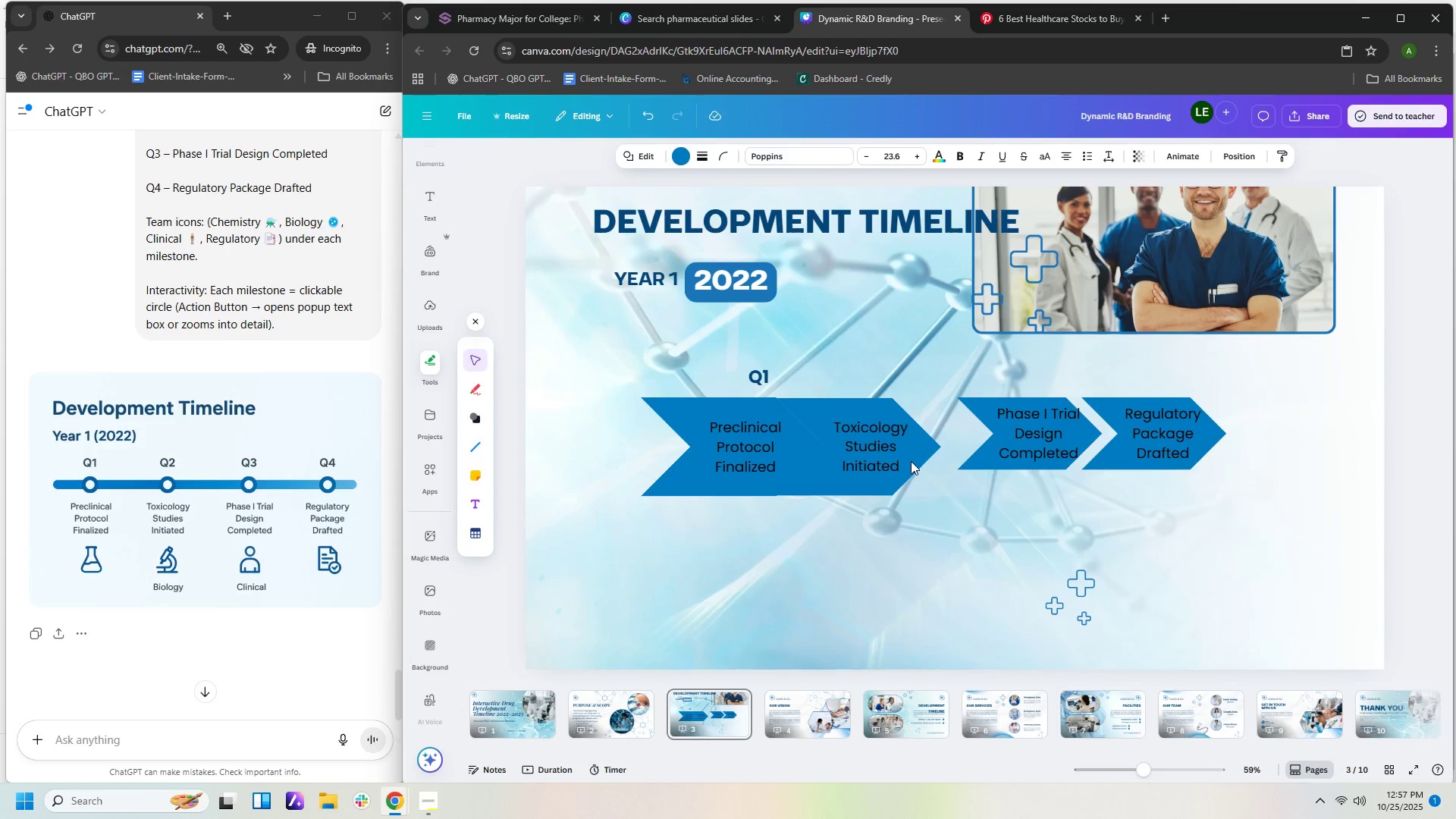 
key(ArrowLeft)
 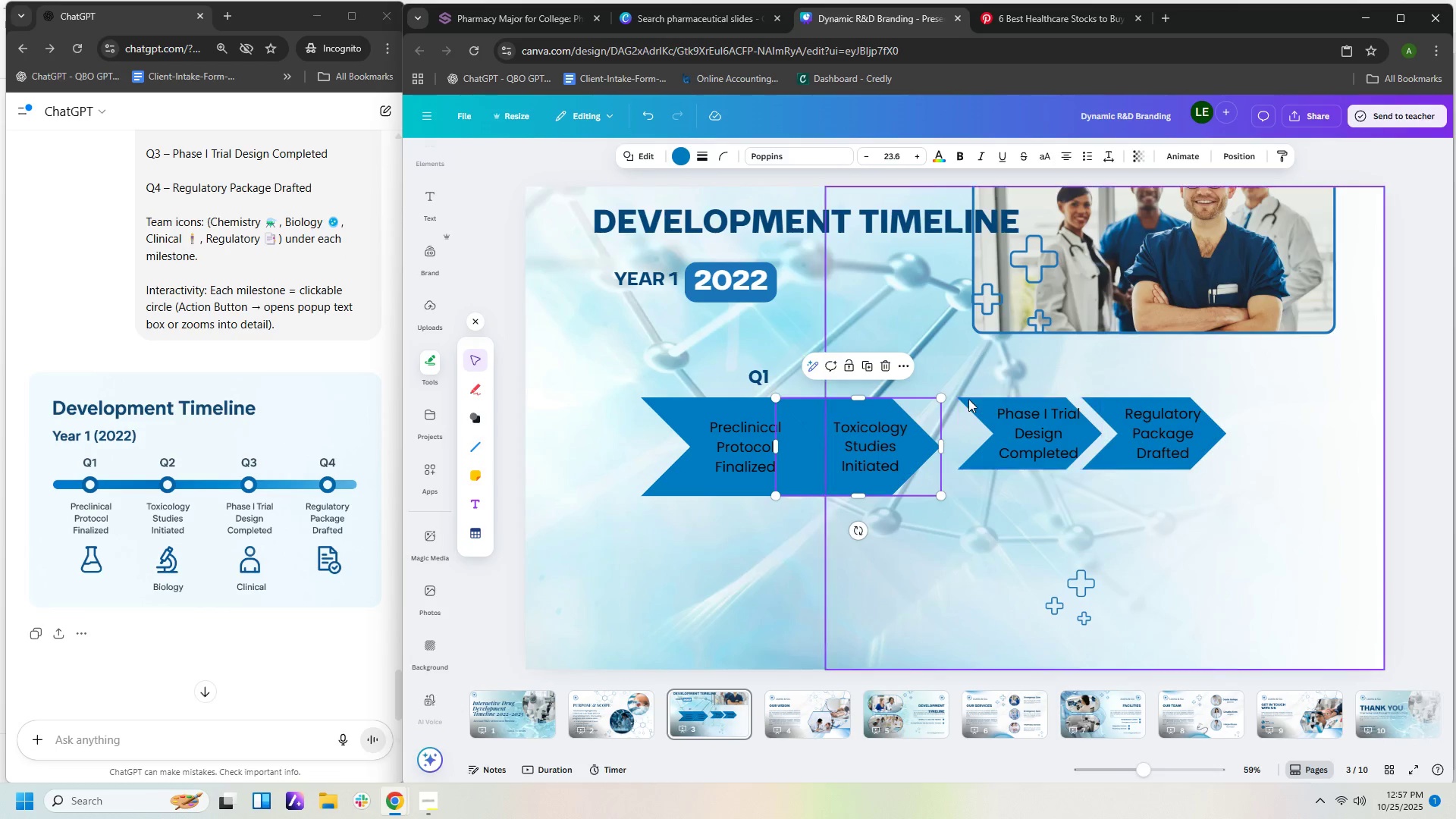 
left_click_drag(start_coordinate=[942, 398], to_coordinate=[946, 394])
 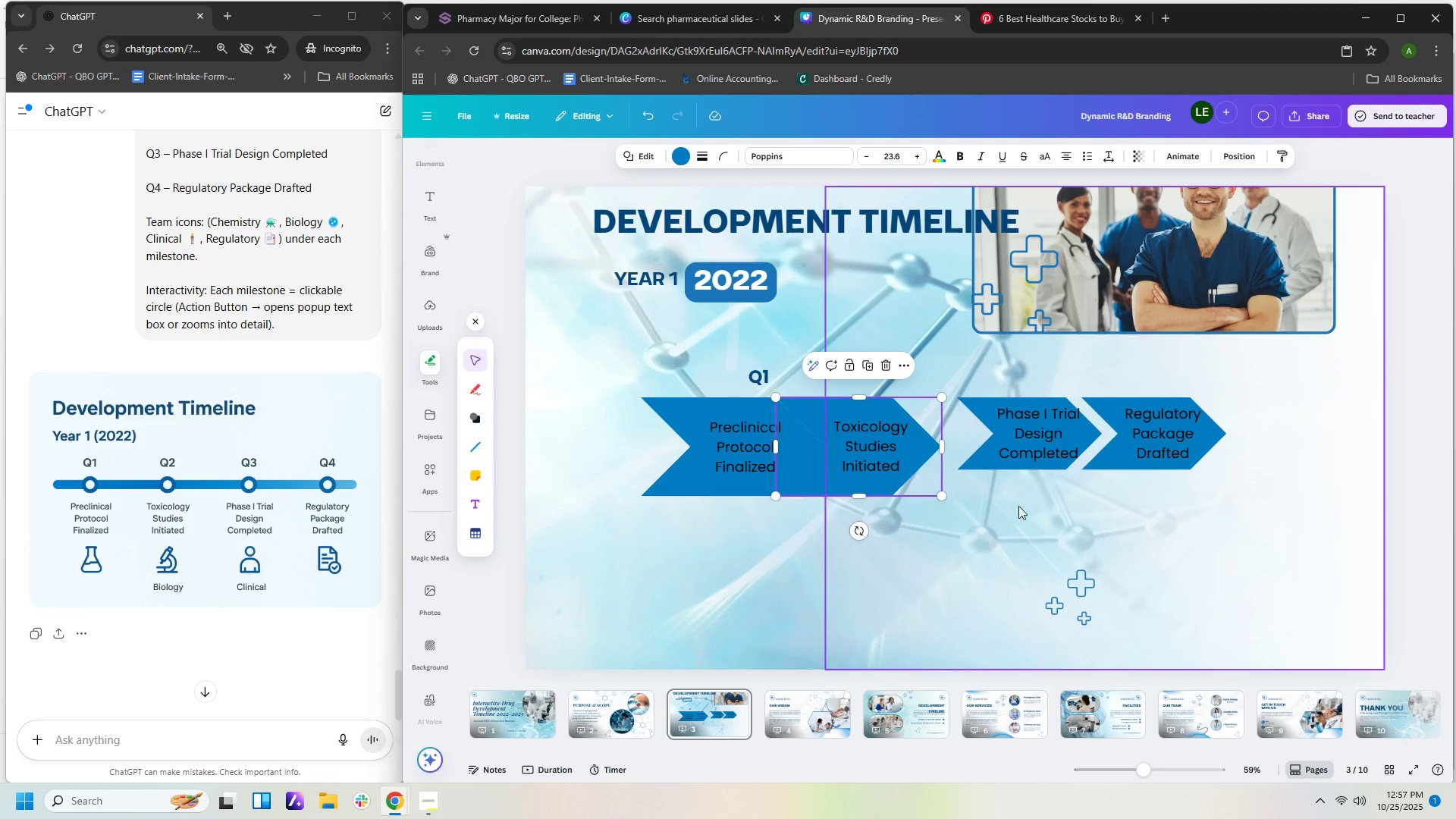 
key(ArrowDown)
 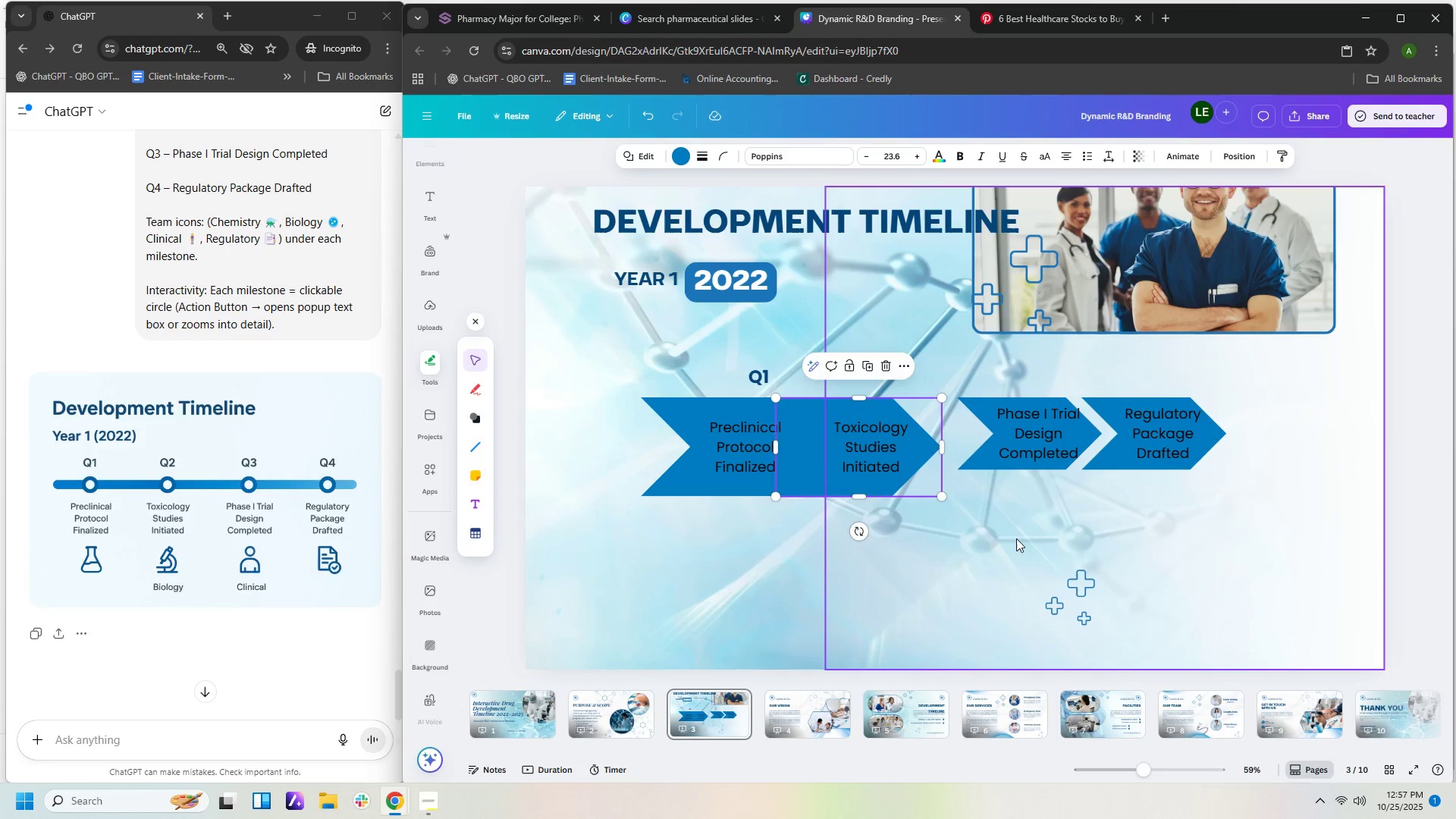 
left_click([1016, 541])
 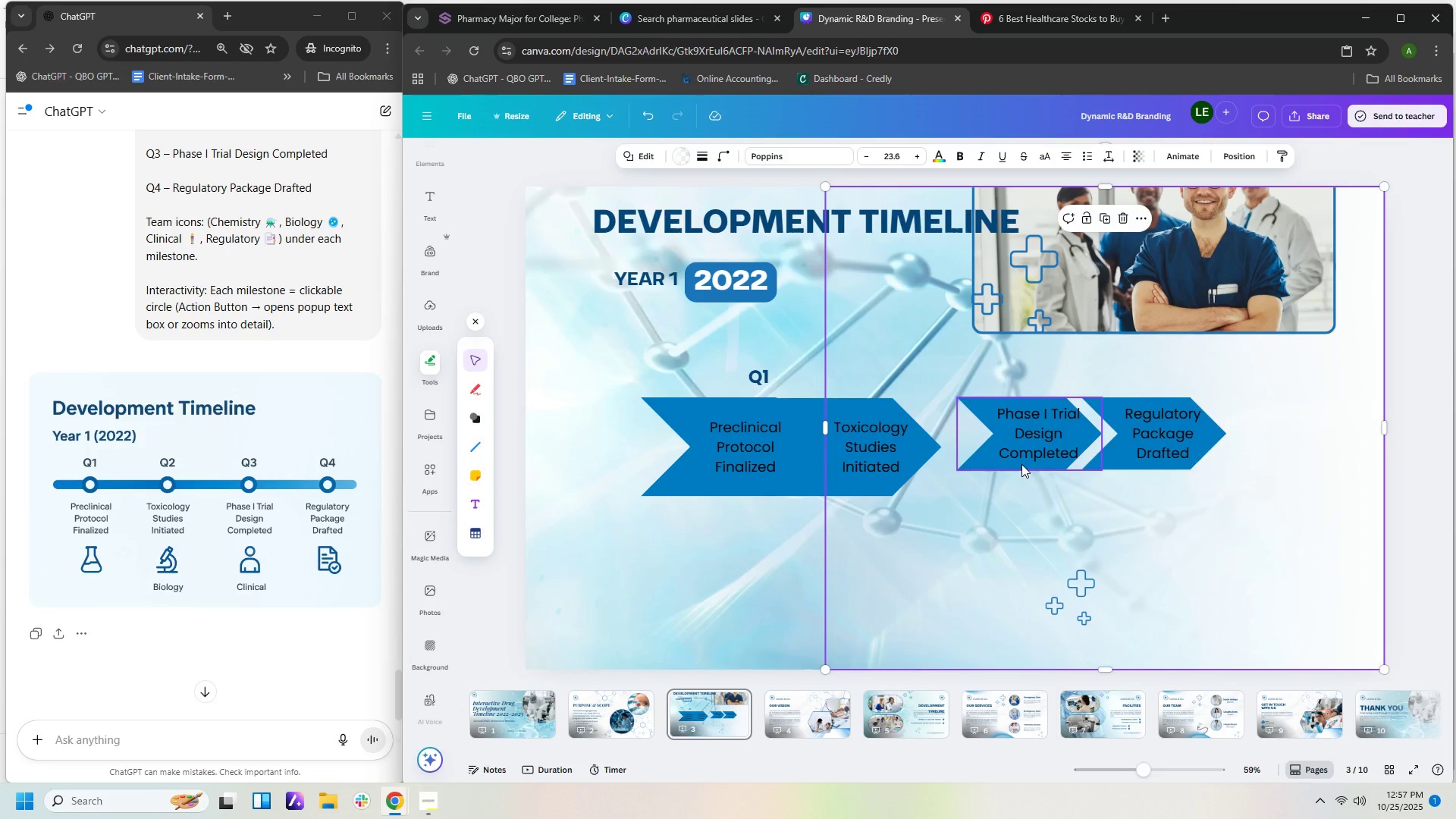 
left_click([1021, 464])
 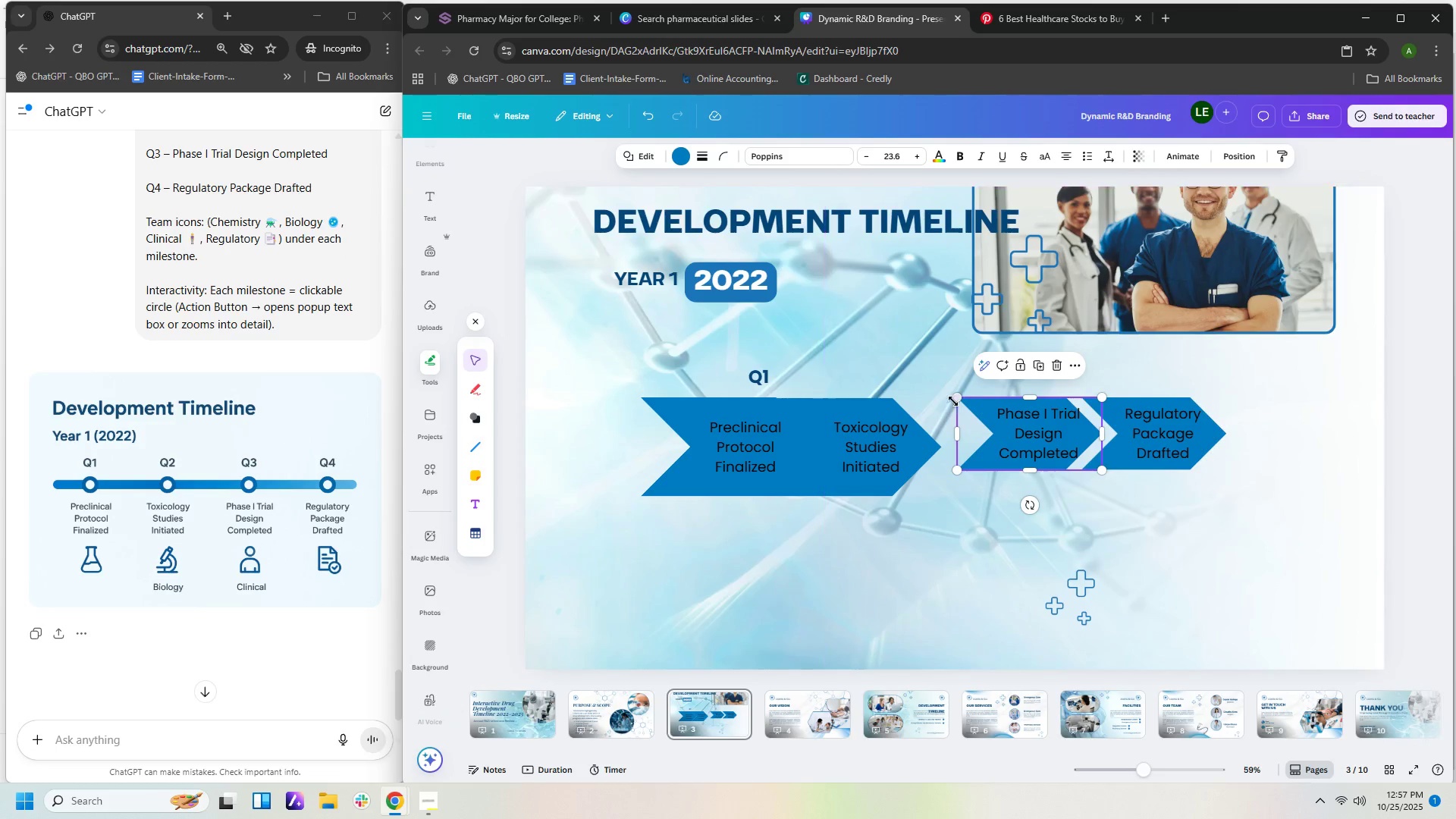 
left_click_drag(start_coordinate=[960, 396], to_coordinate=[926, 378])
 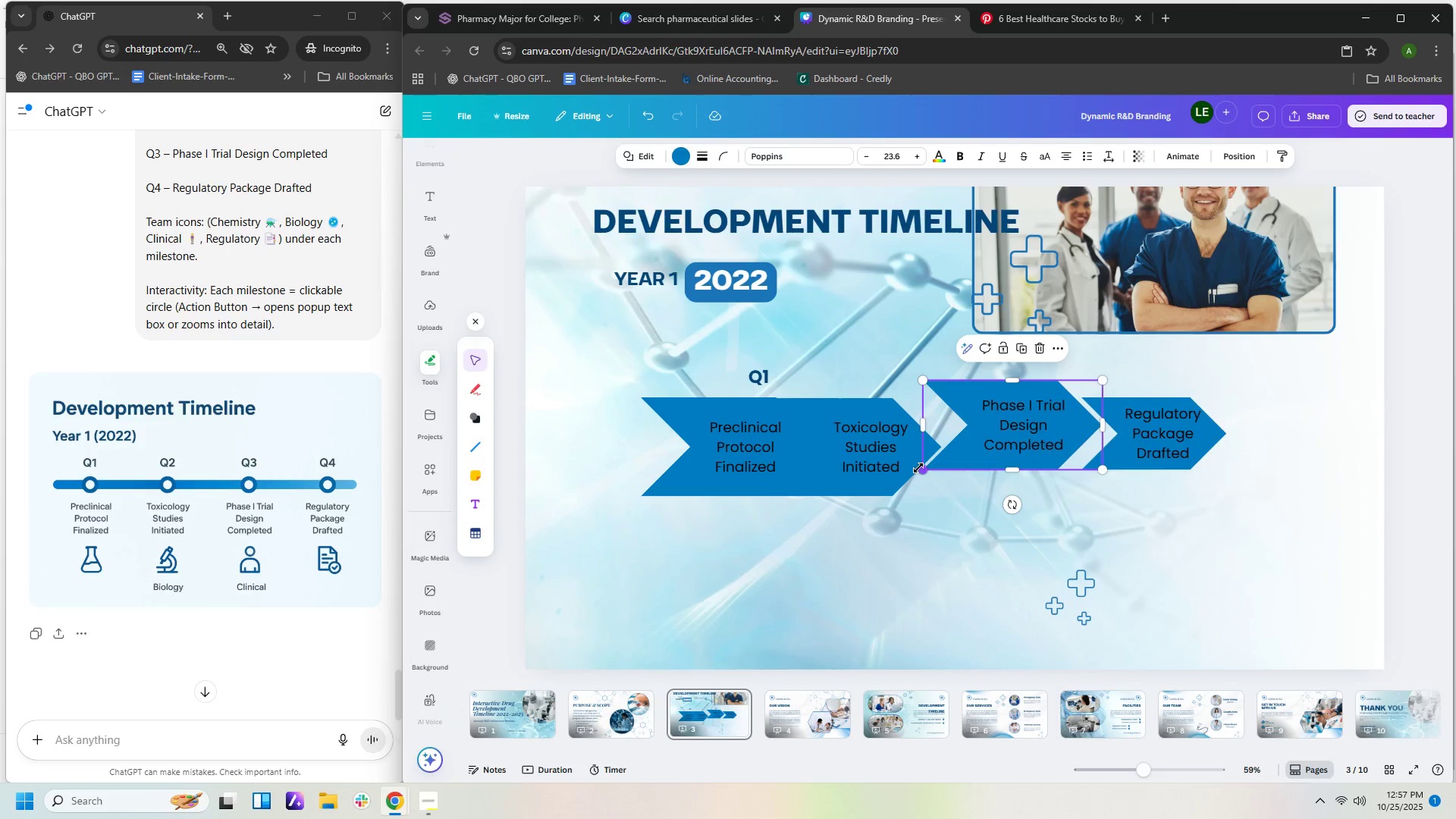 
left_click_drag(start_coordinate=[921, 468], to_coordinate=[912, 482])
 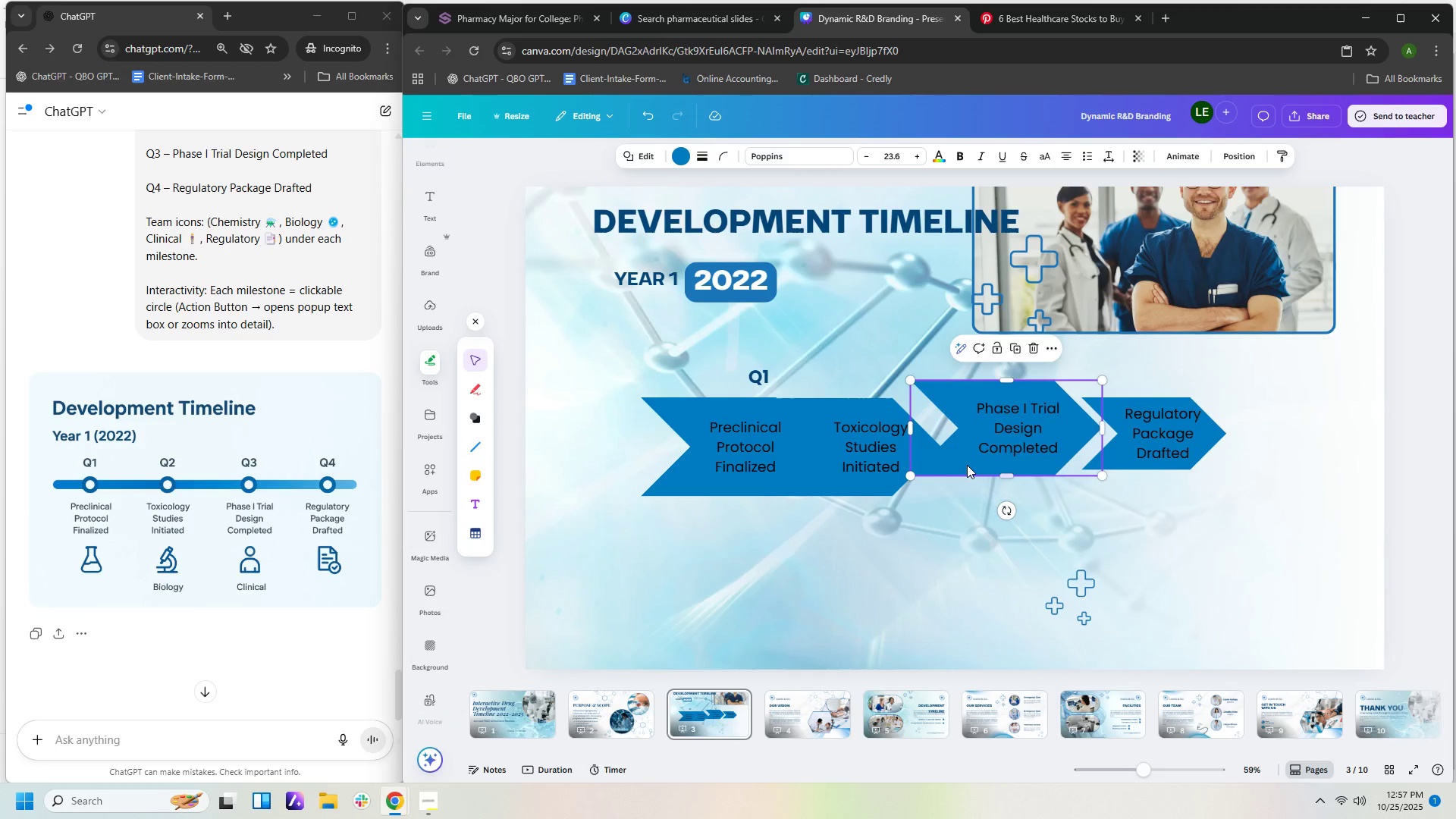 
left_click_drag(start_coordinate=[967, 465], to_coordinate=[949, 481])
 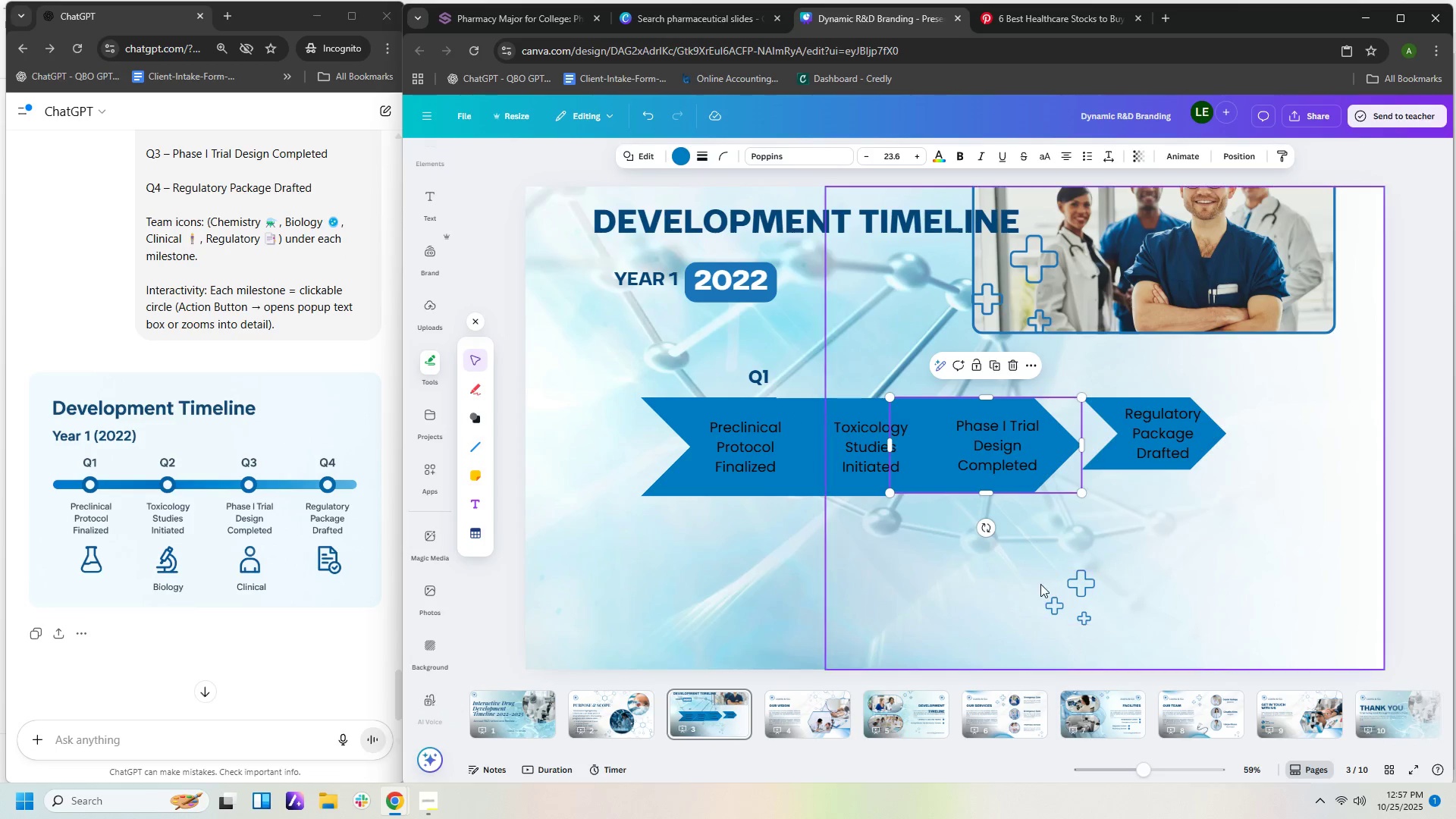 
left_click([1040, 584])
 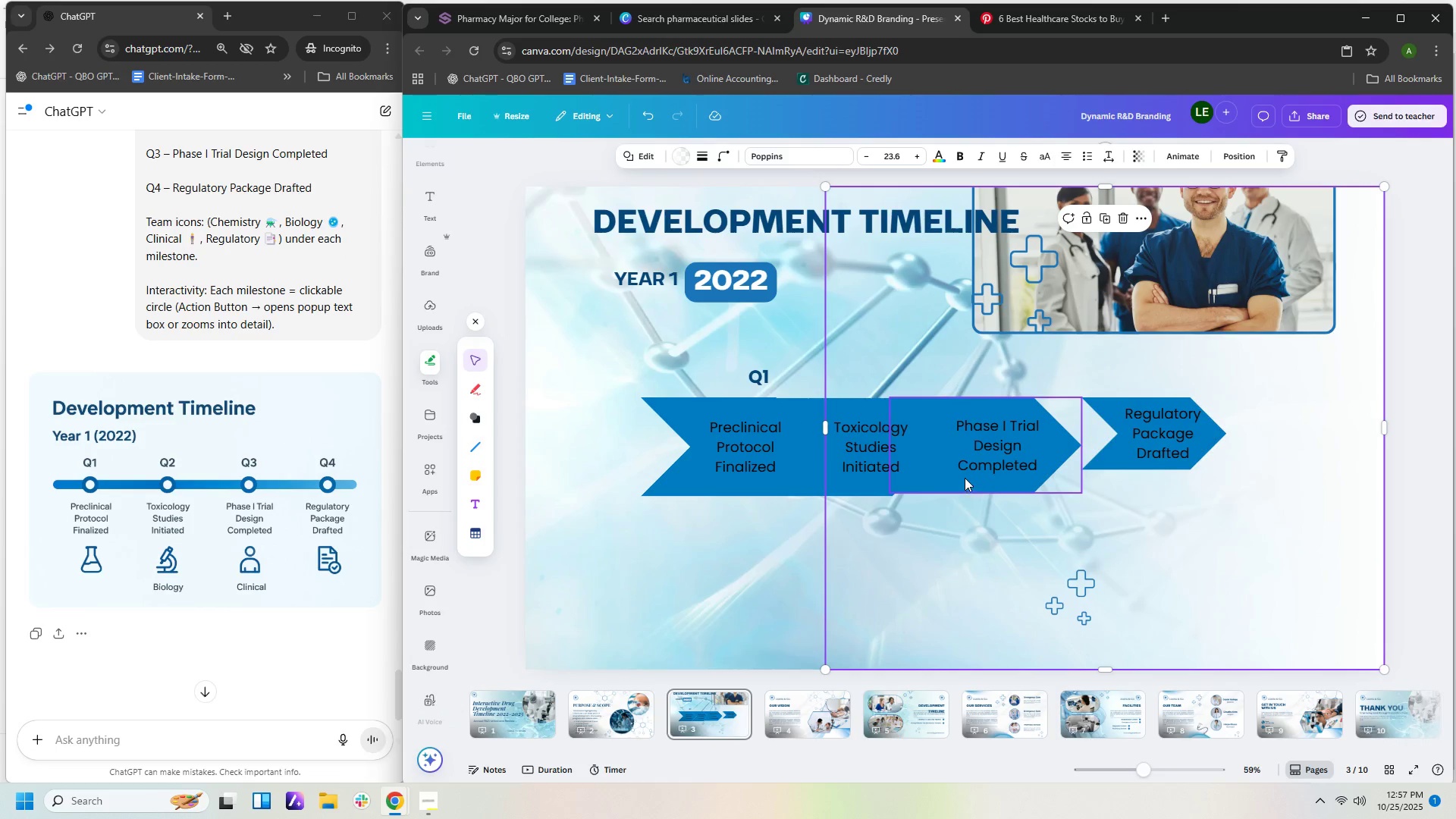 
left_click([965, 475])
 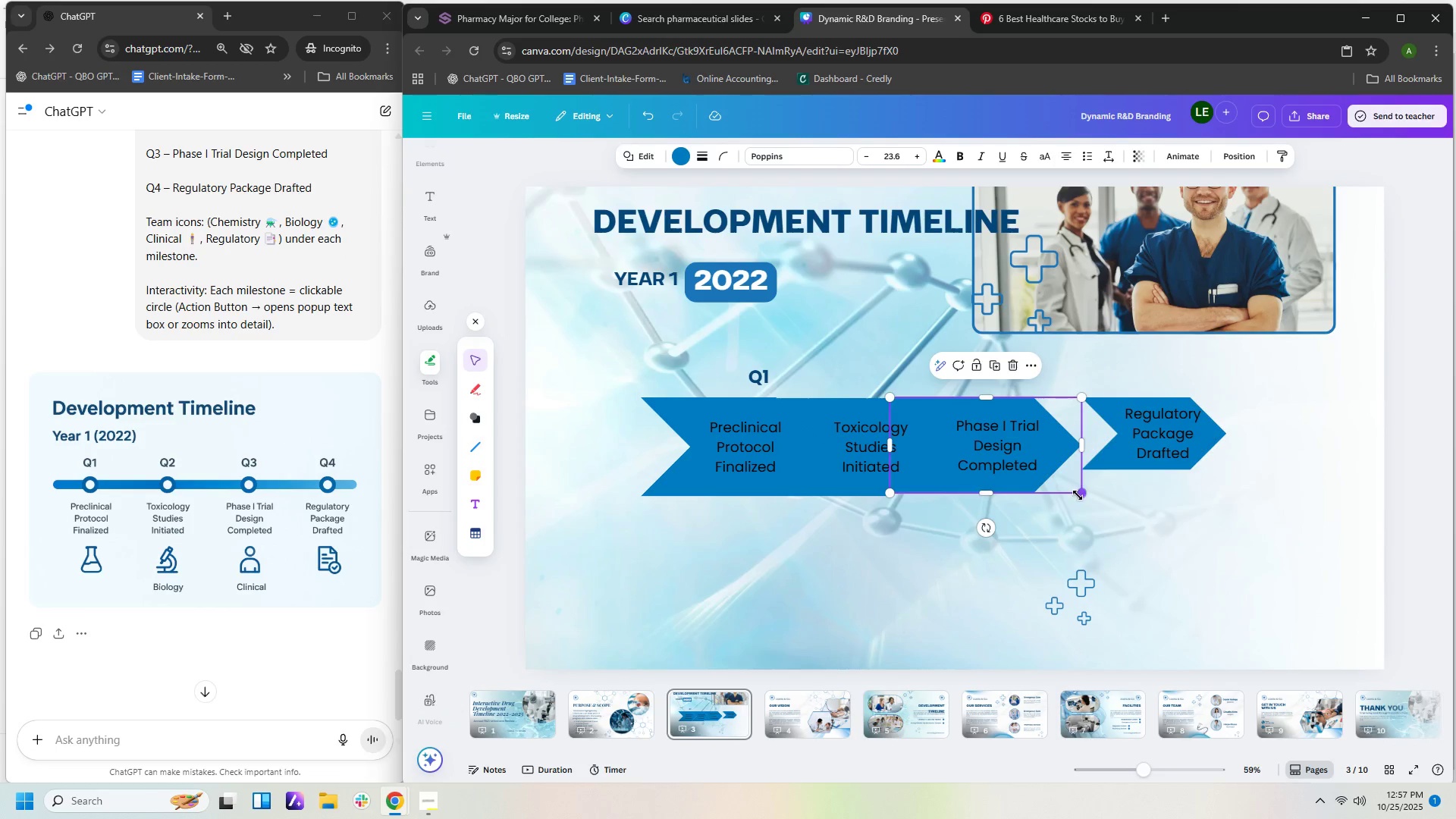 
left_click_drag(start_coordinate=[1085, 489], to_coordinate=[1089, 489])
 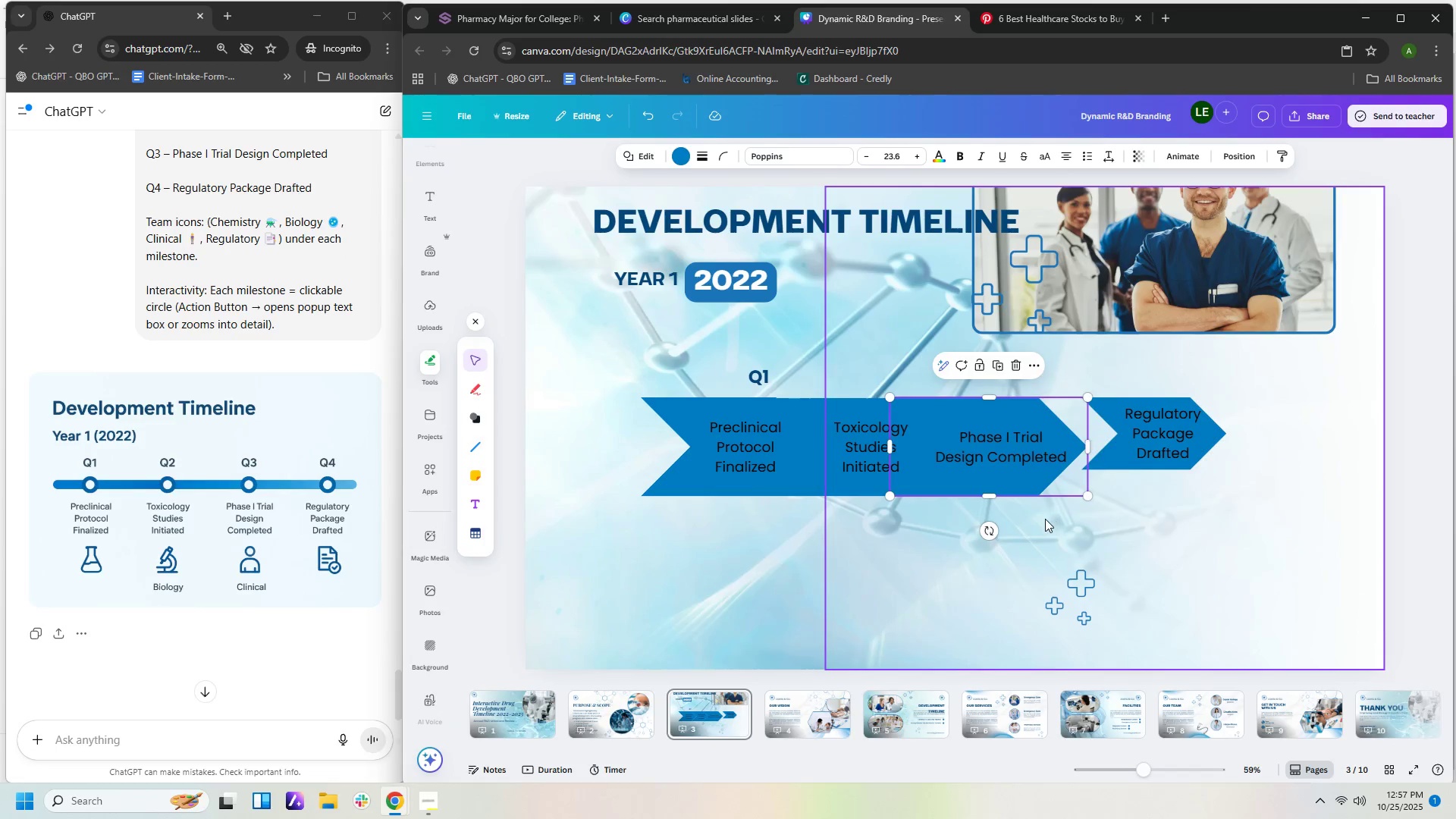 
left_click([1045, 519])
 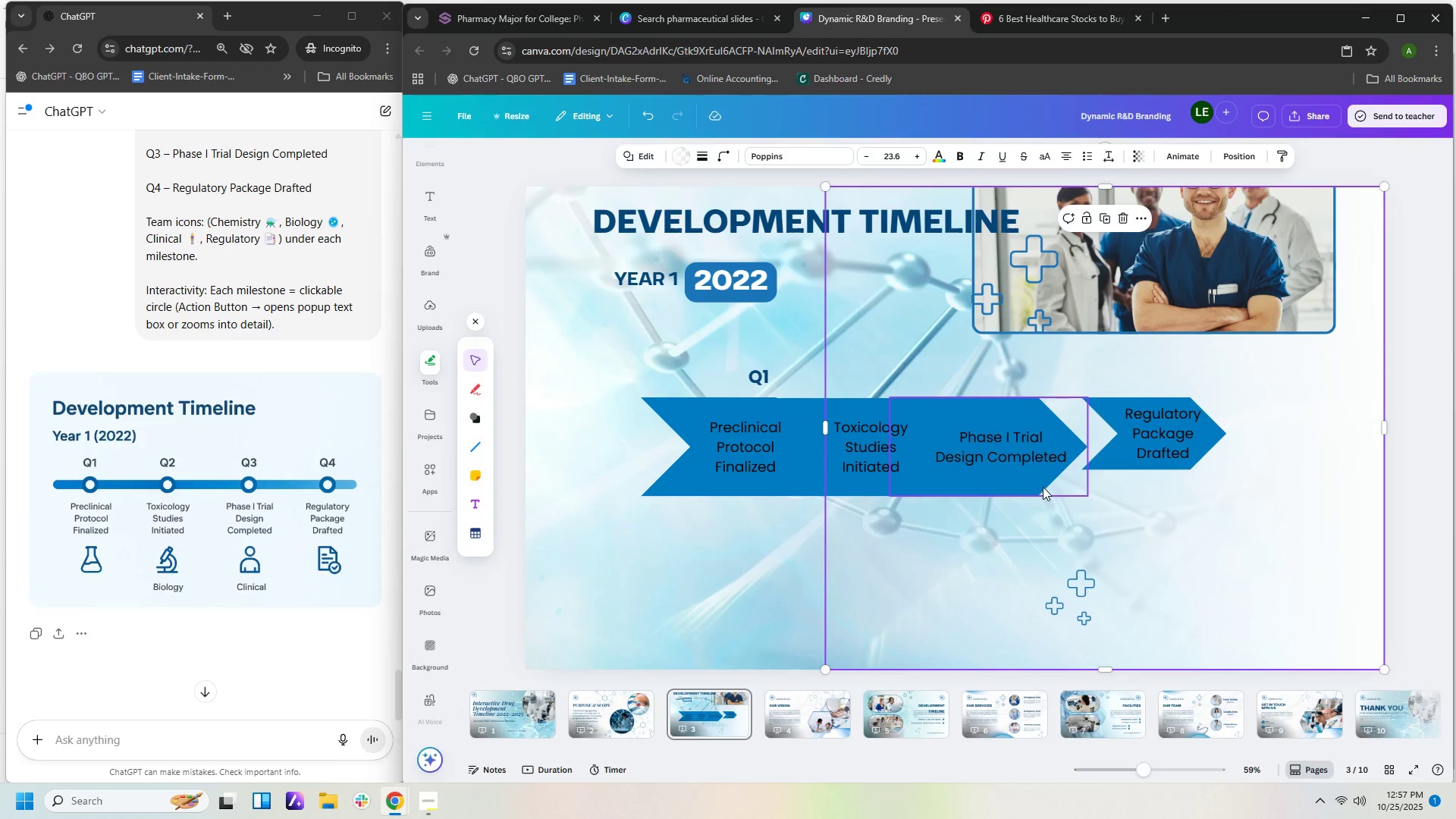 
left_click([1043, 487])
 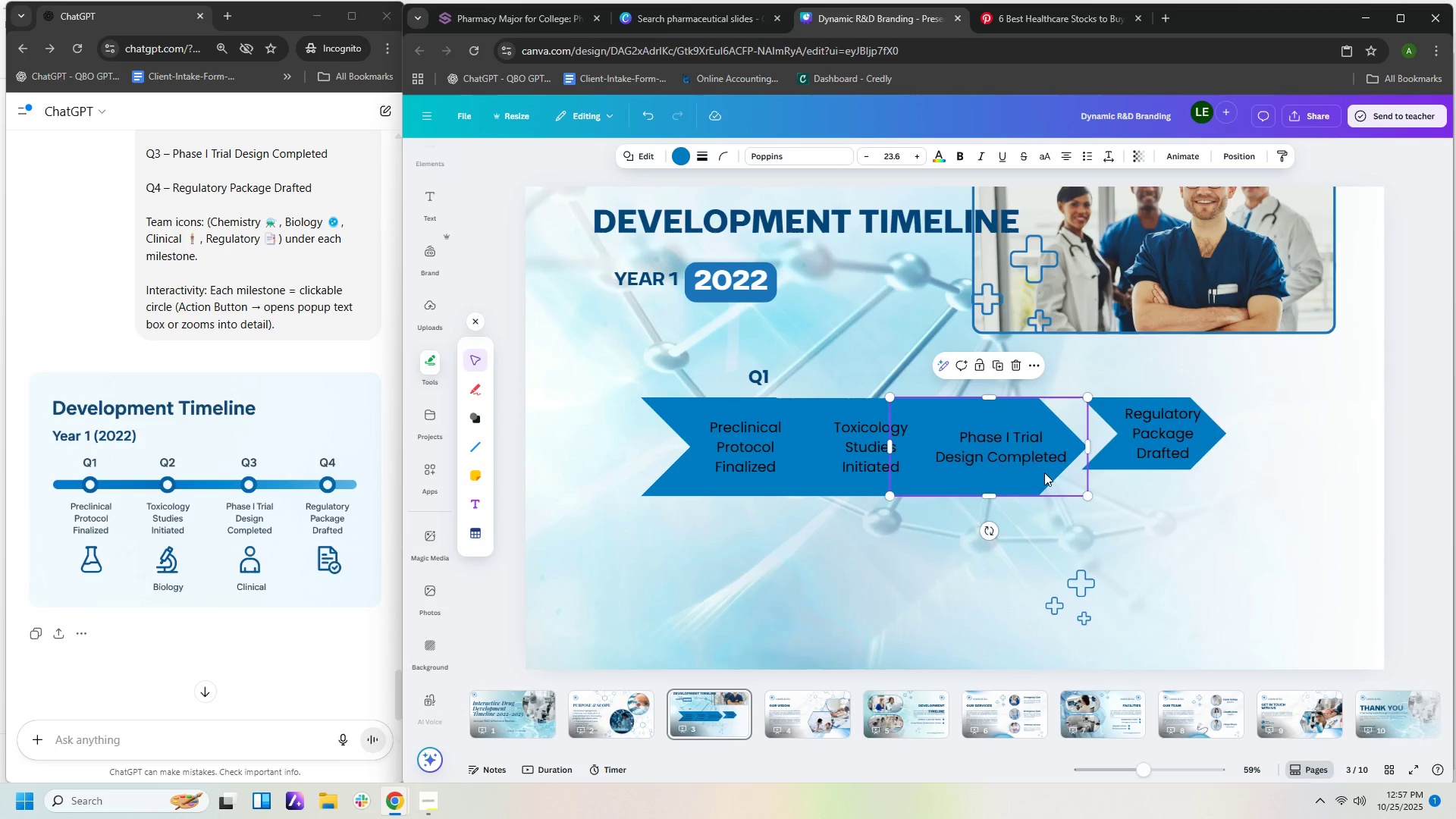 
key(ArrowRight)
 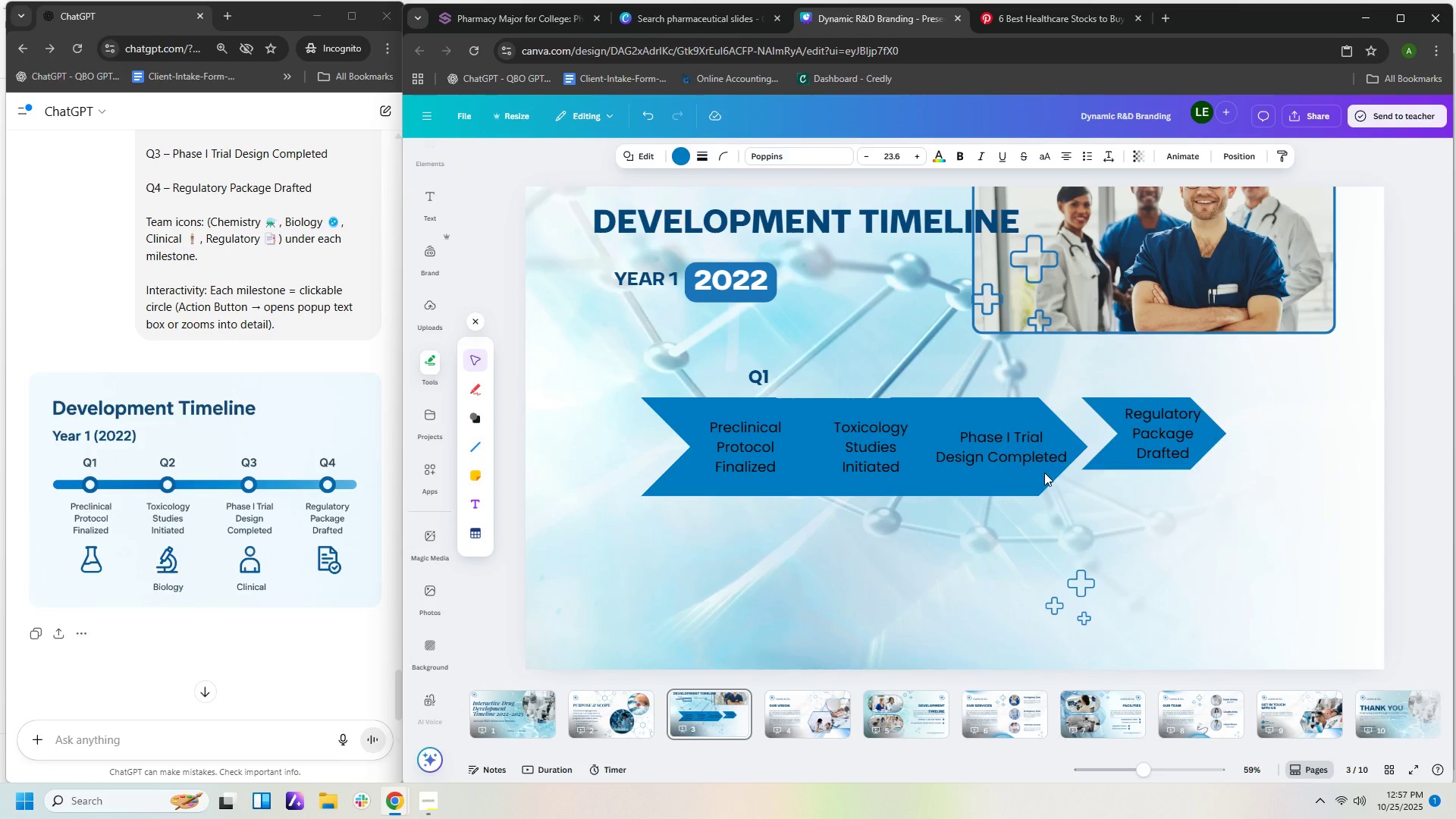 
key(ArrowRight)
 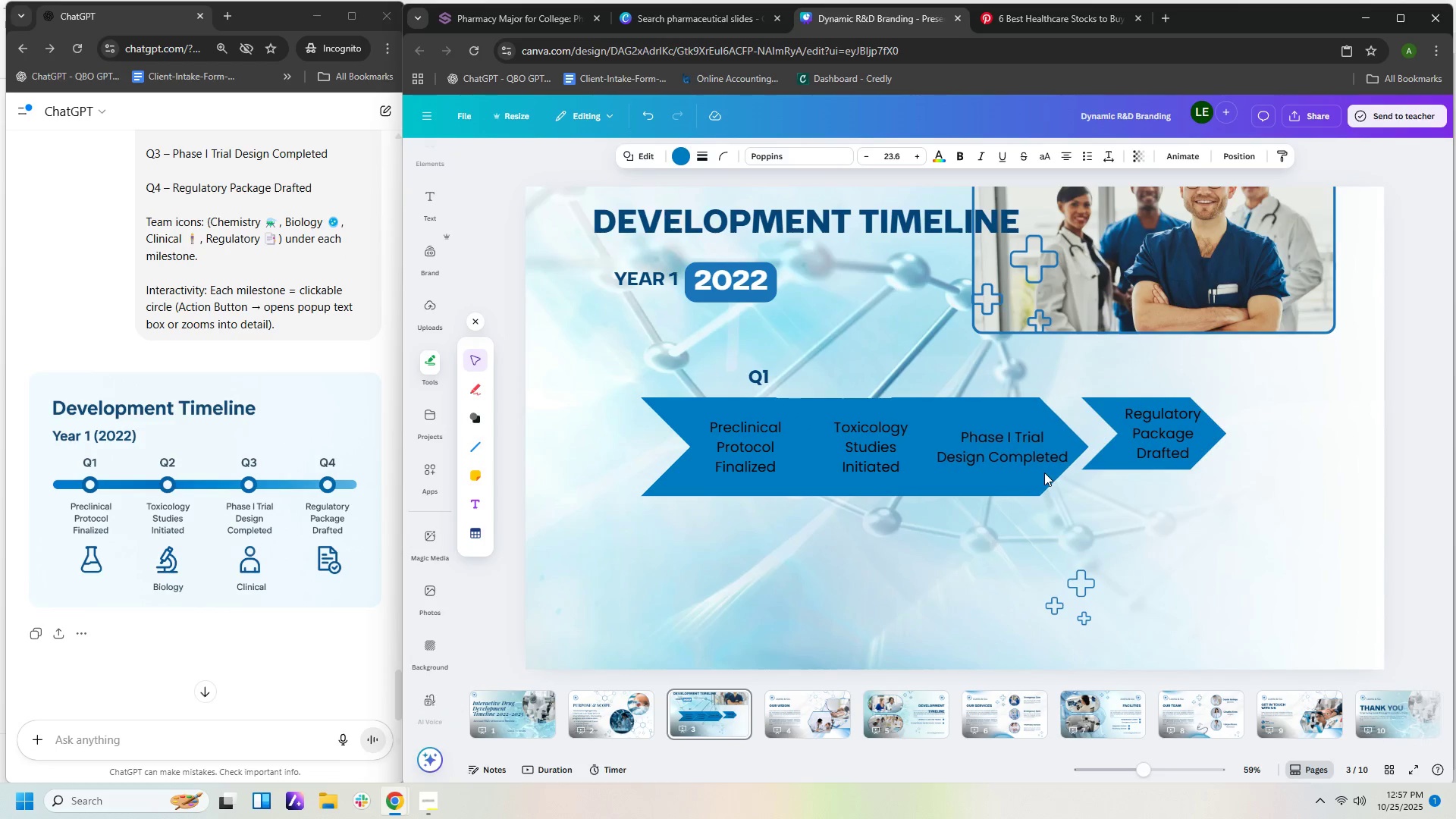 
key(ArrowRight)
 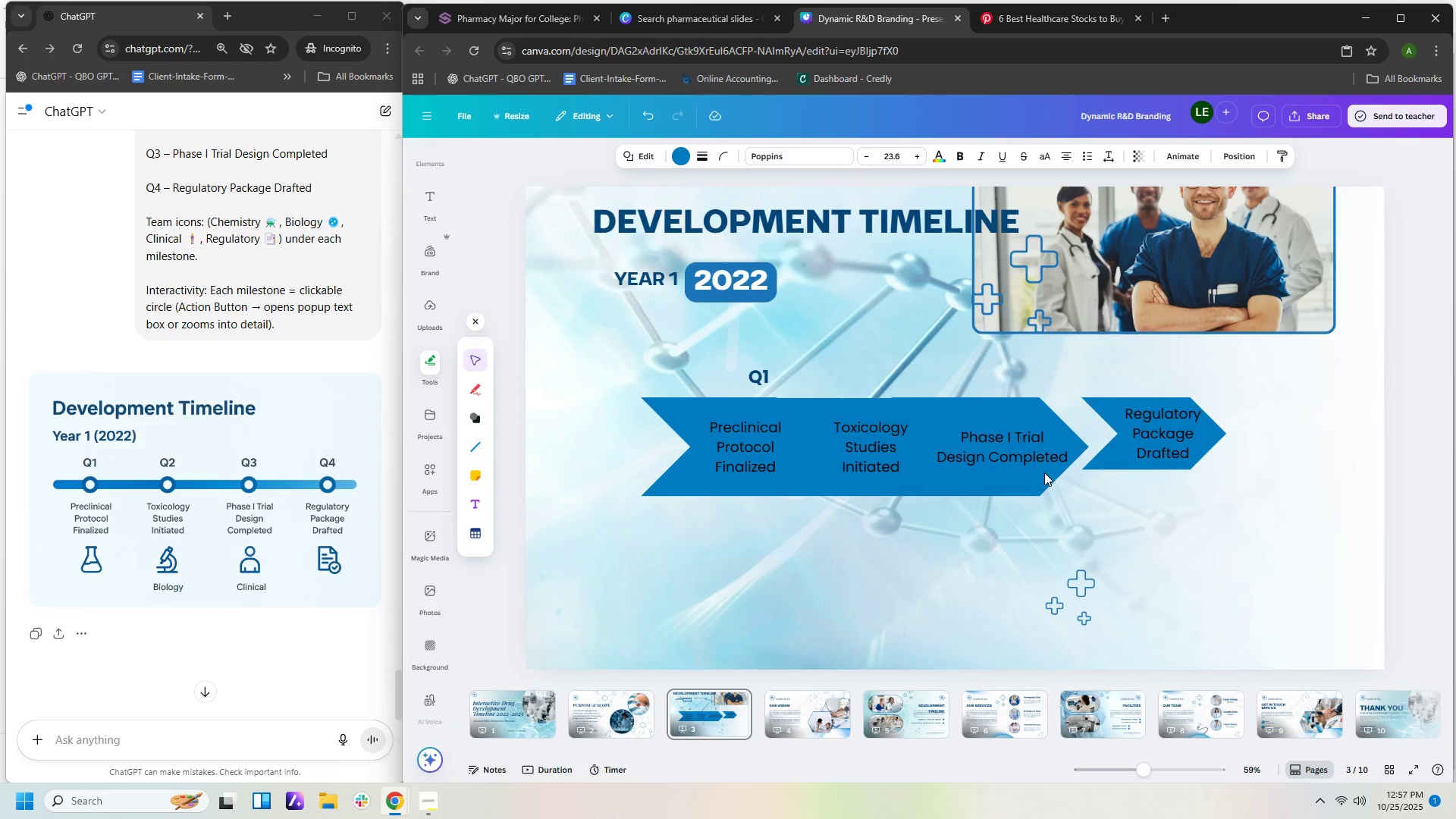 
key(ArrowRight)
 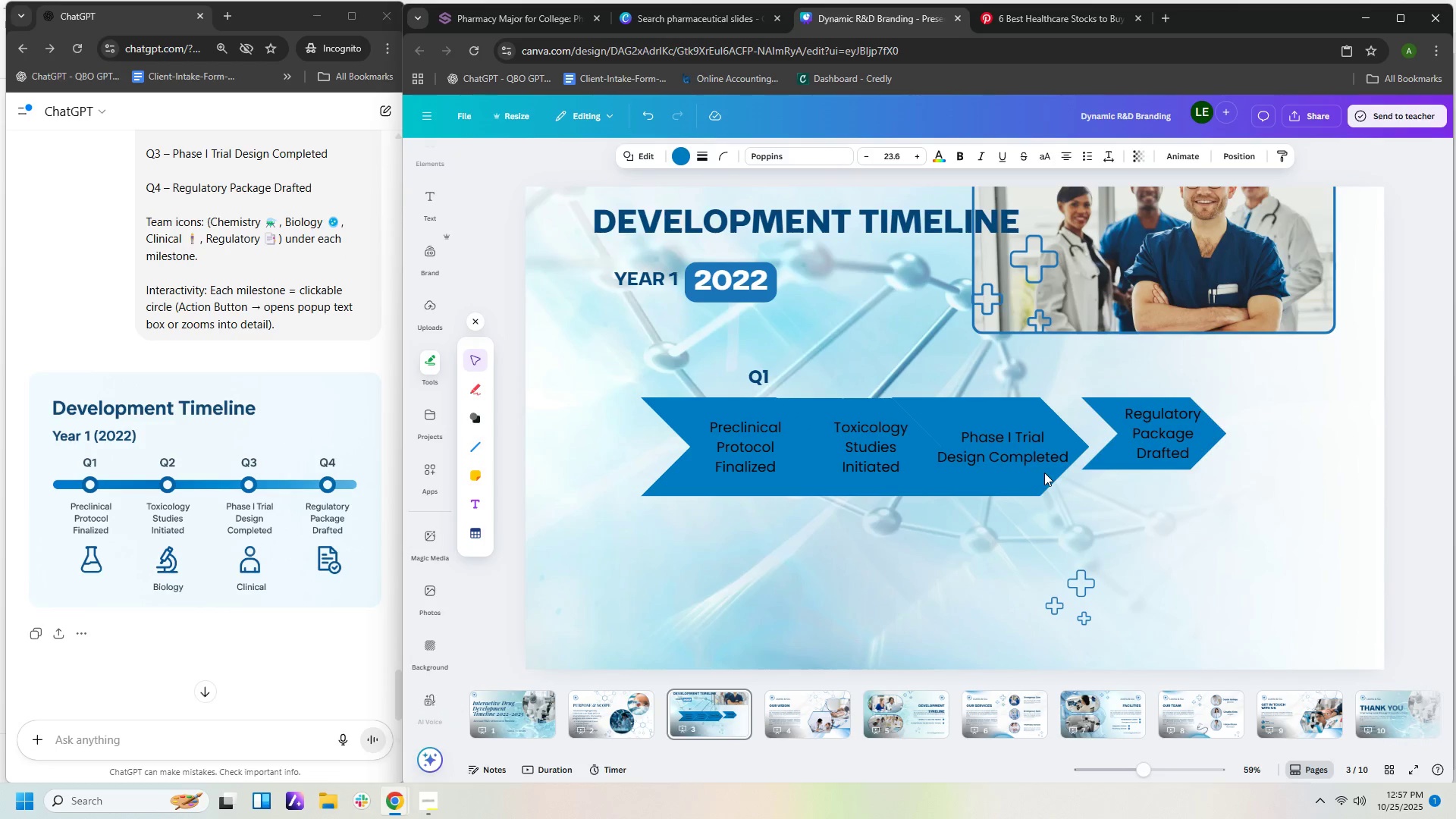 
key(ArrowRight)
 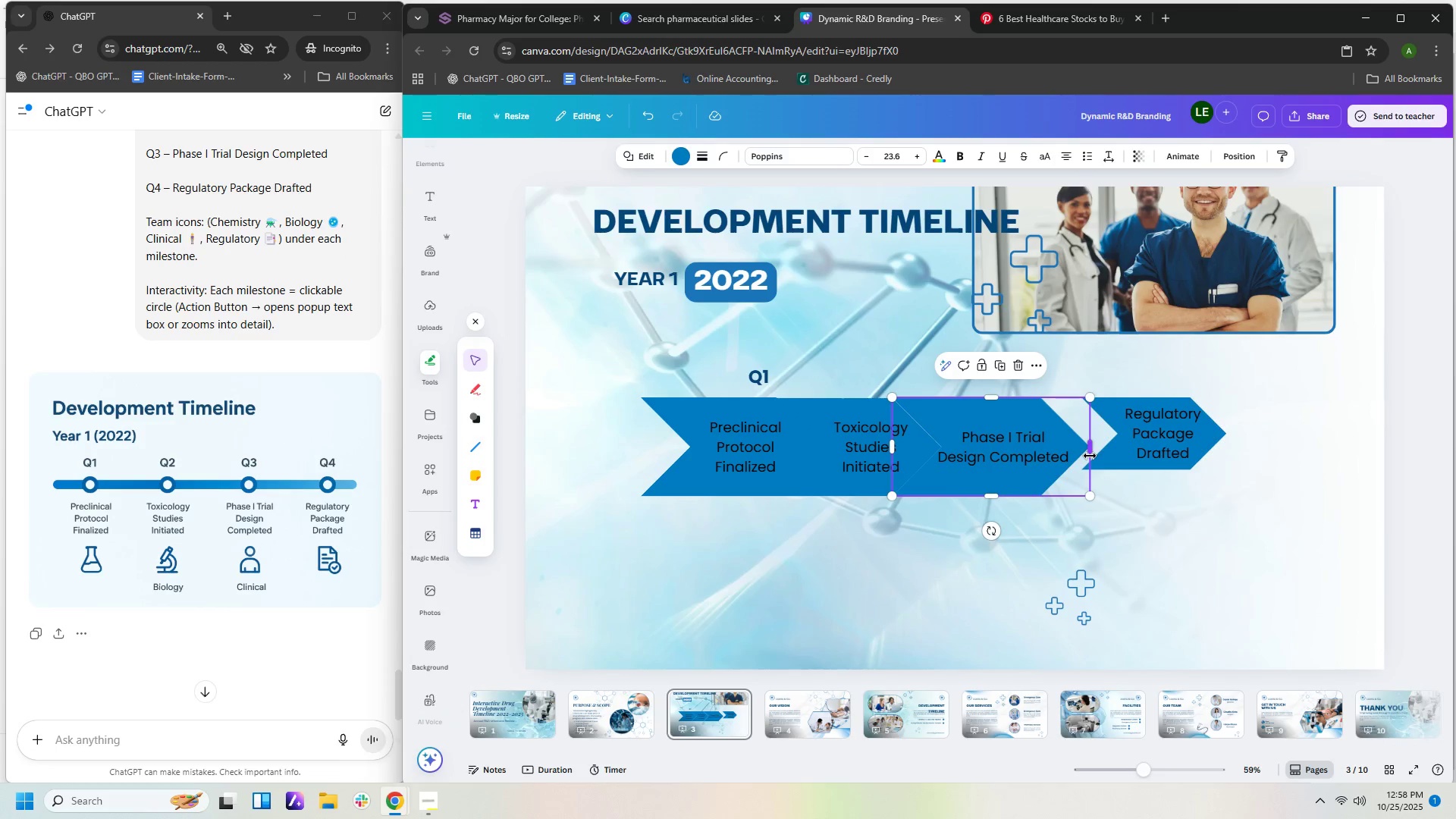 
left_click([1143, 651])
 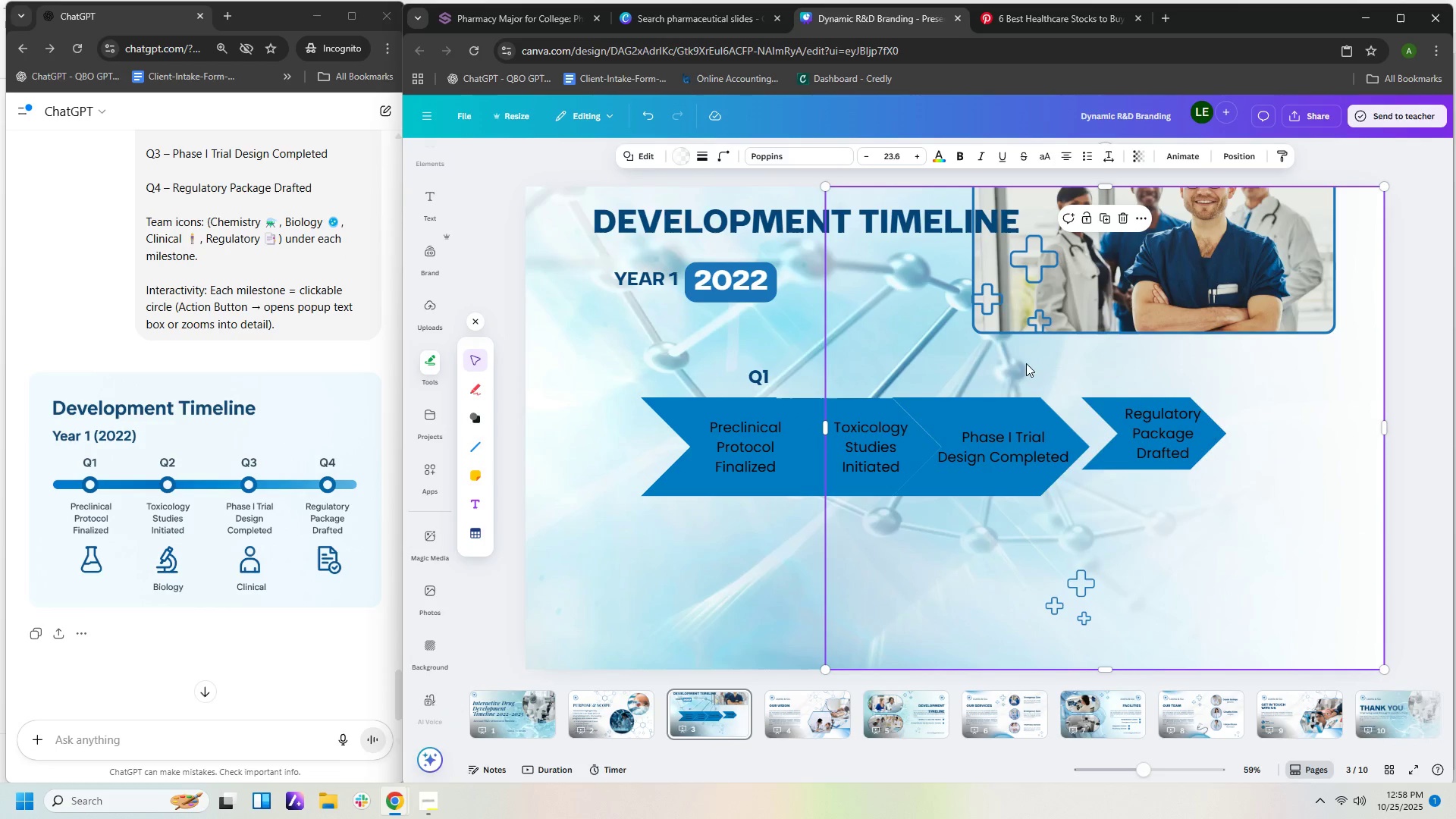 
left_click([964, 408])
 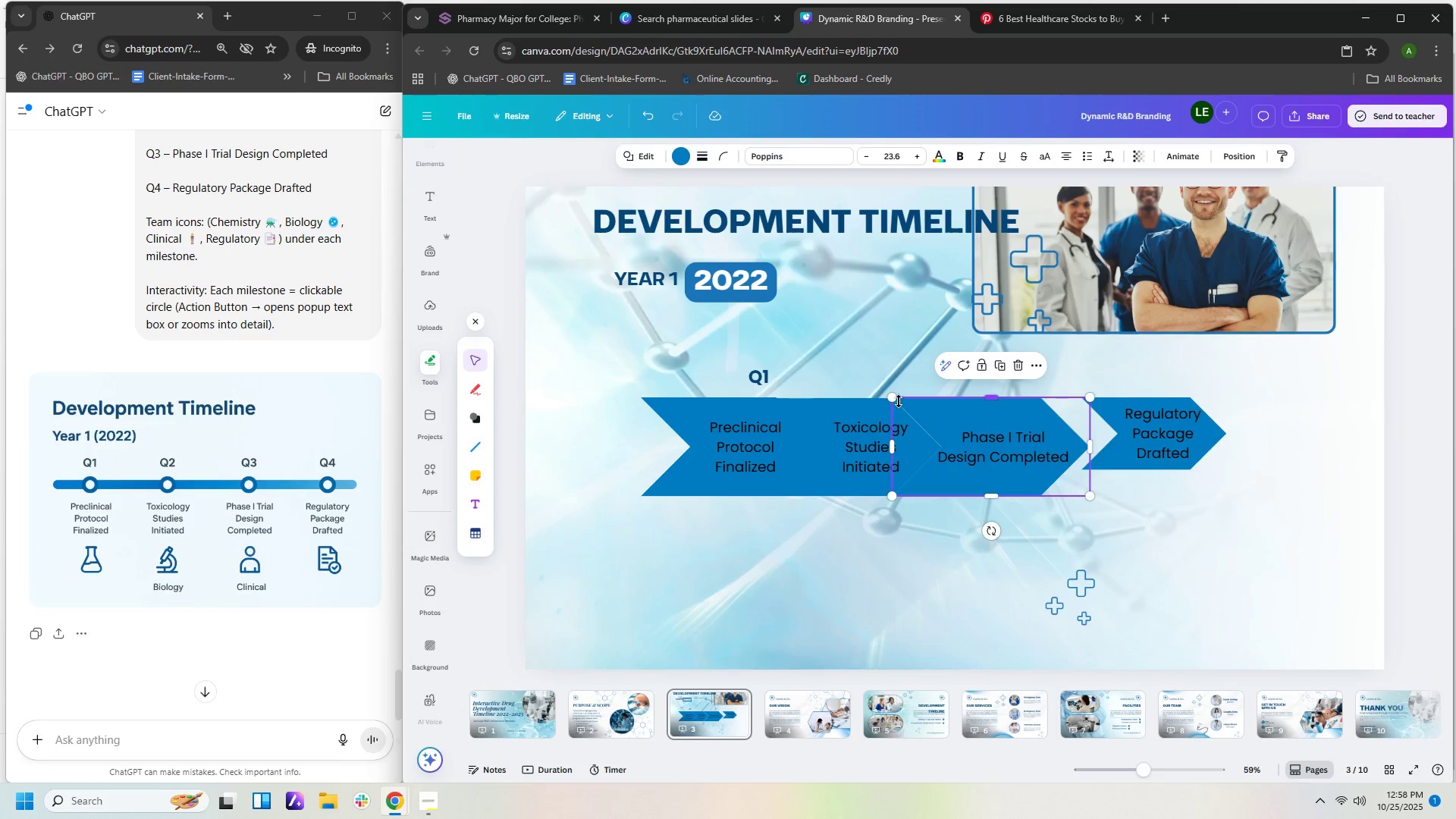 
left_click_drag(start_coordinate=[890, 396], to_coordinate=[896, 397])
 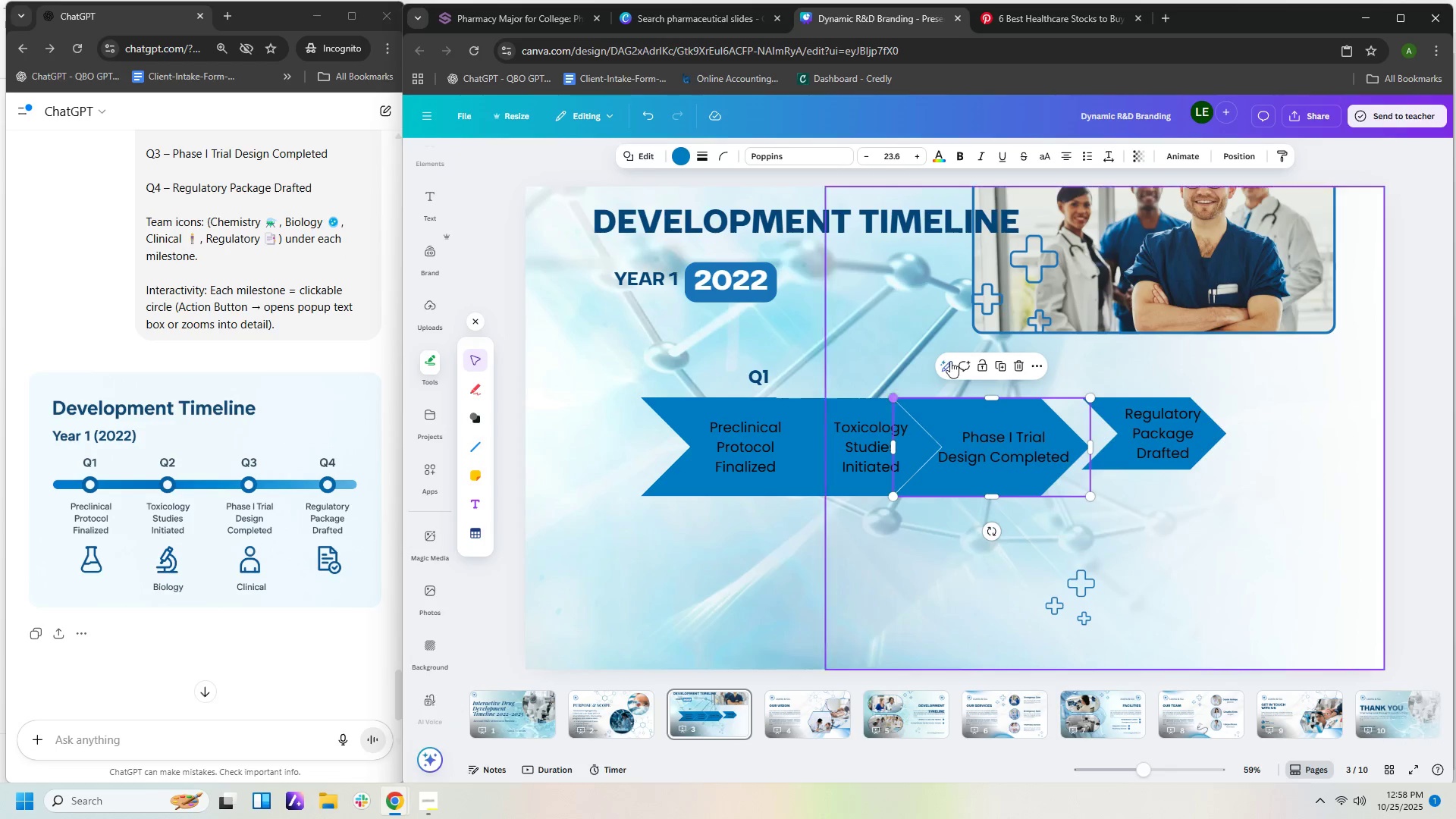 
left_click([953, 359])
 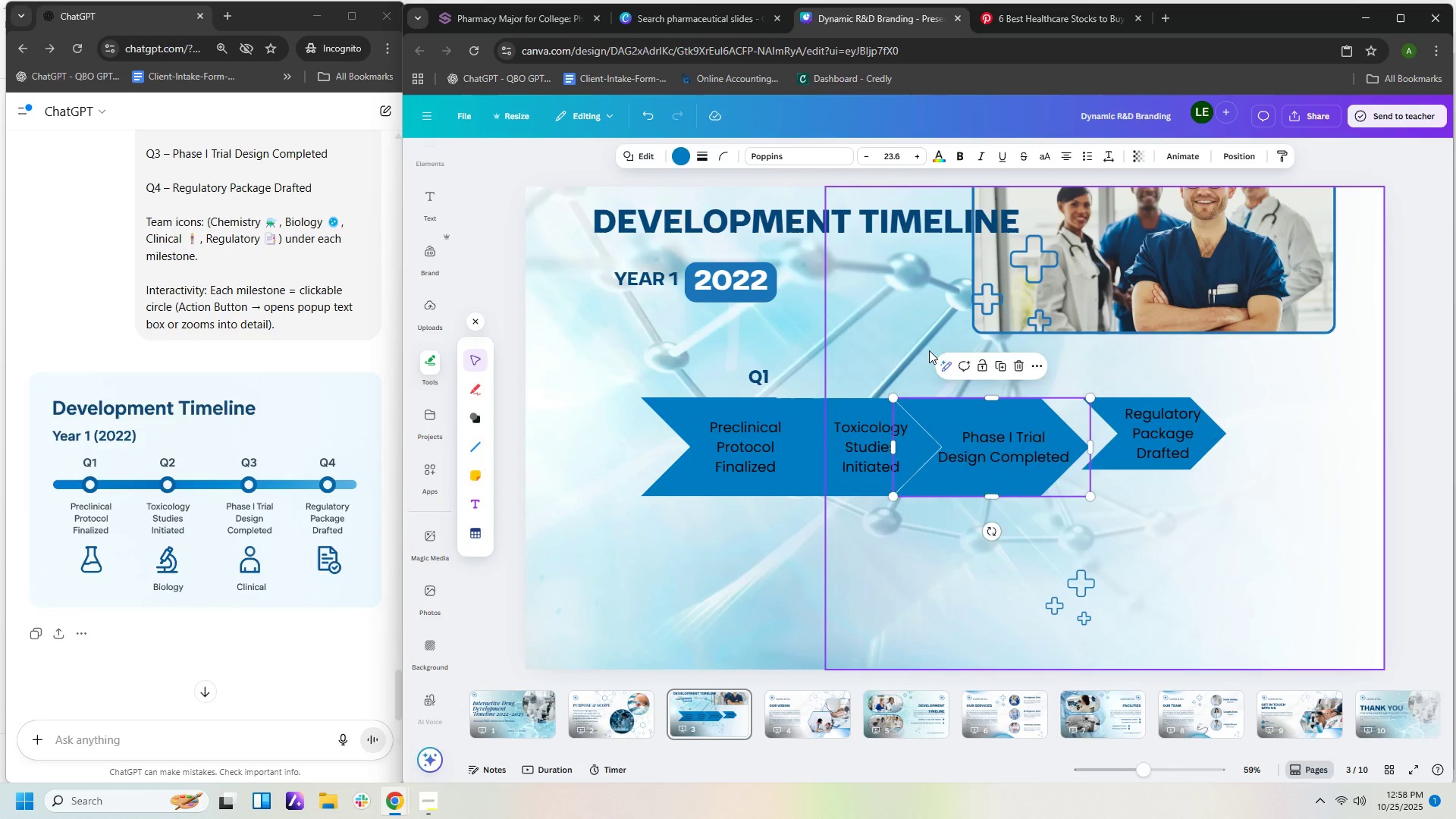 
left_click([929, 350])
 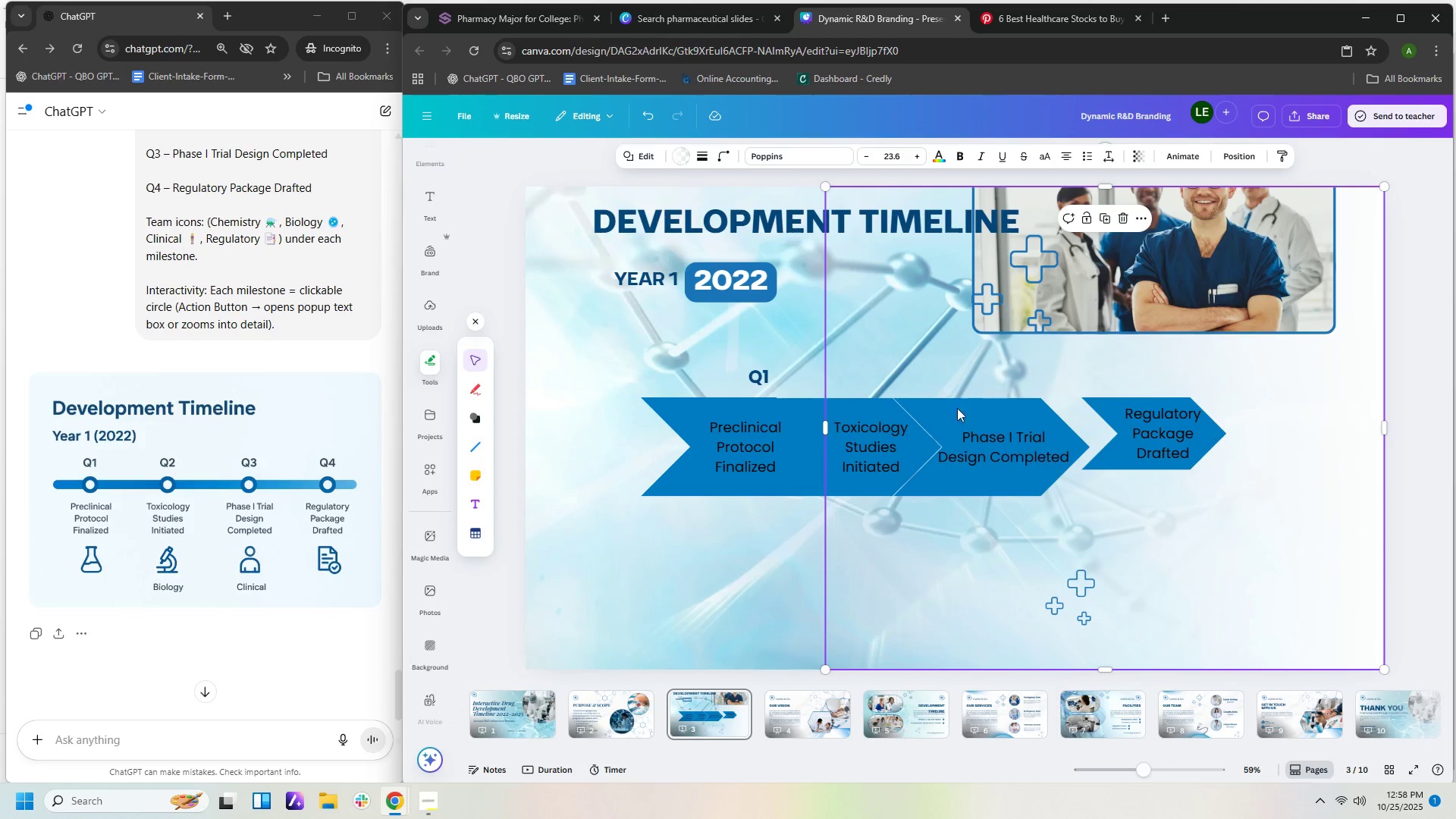 
left_click([964, 416])
 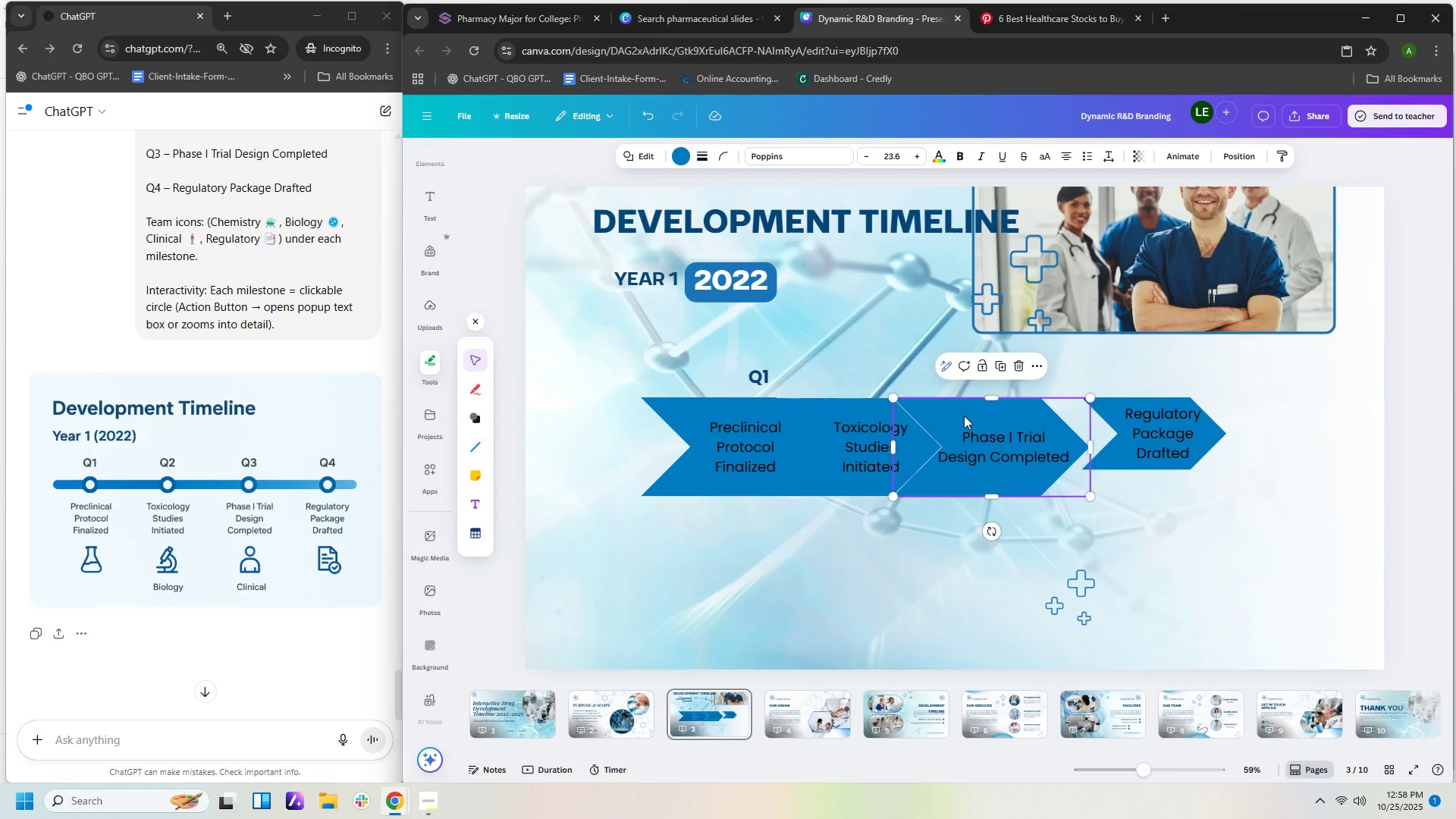 
key(ArrowLeft)
 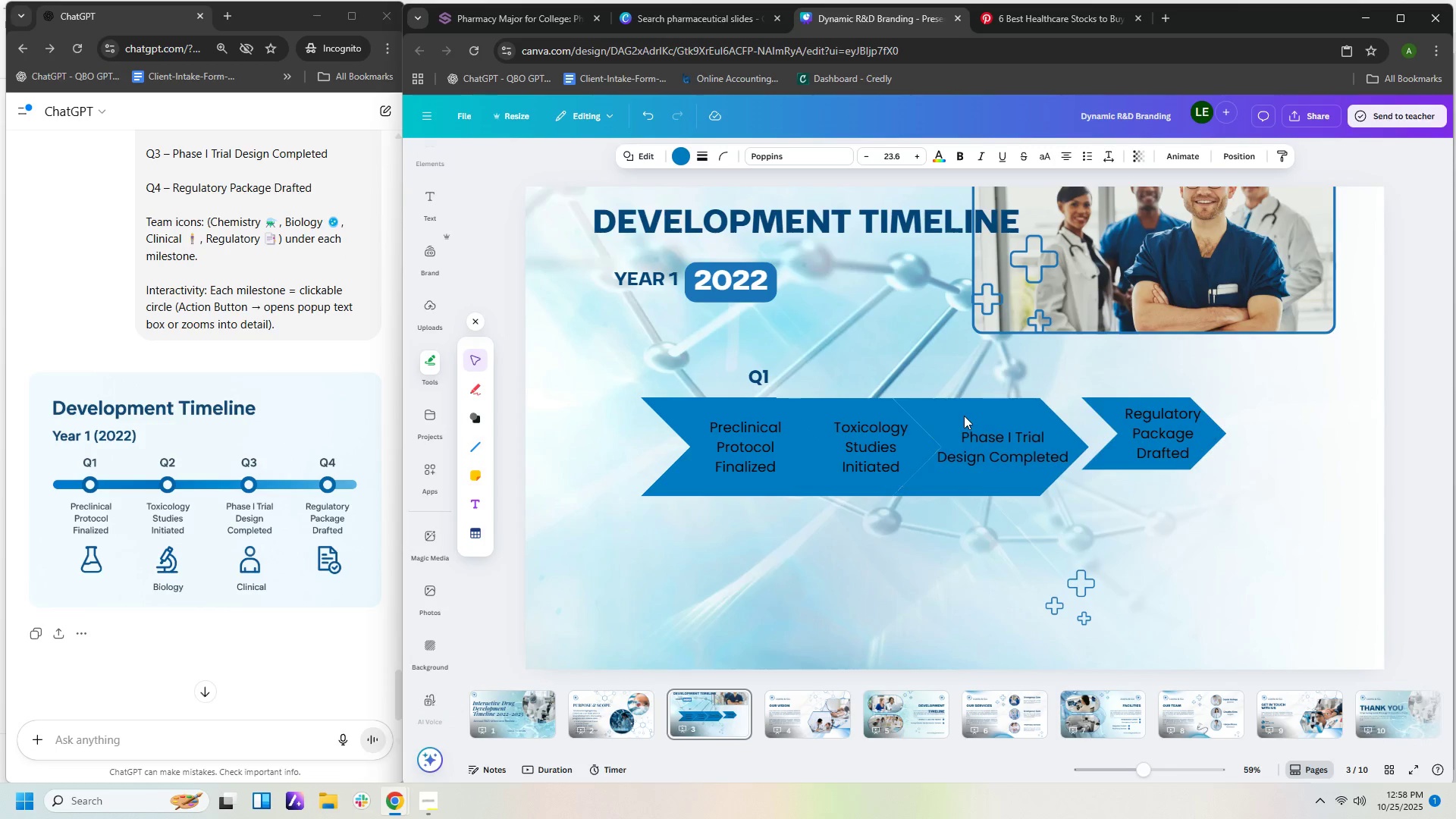 
key(ArrowLeft)
 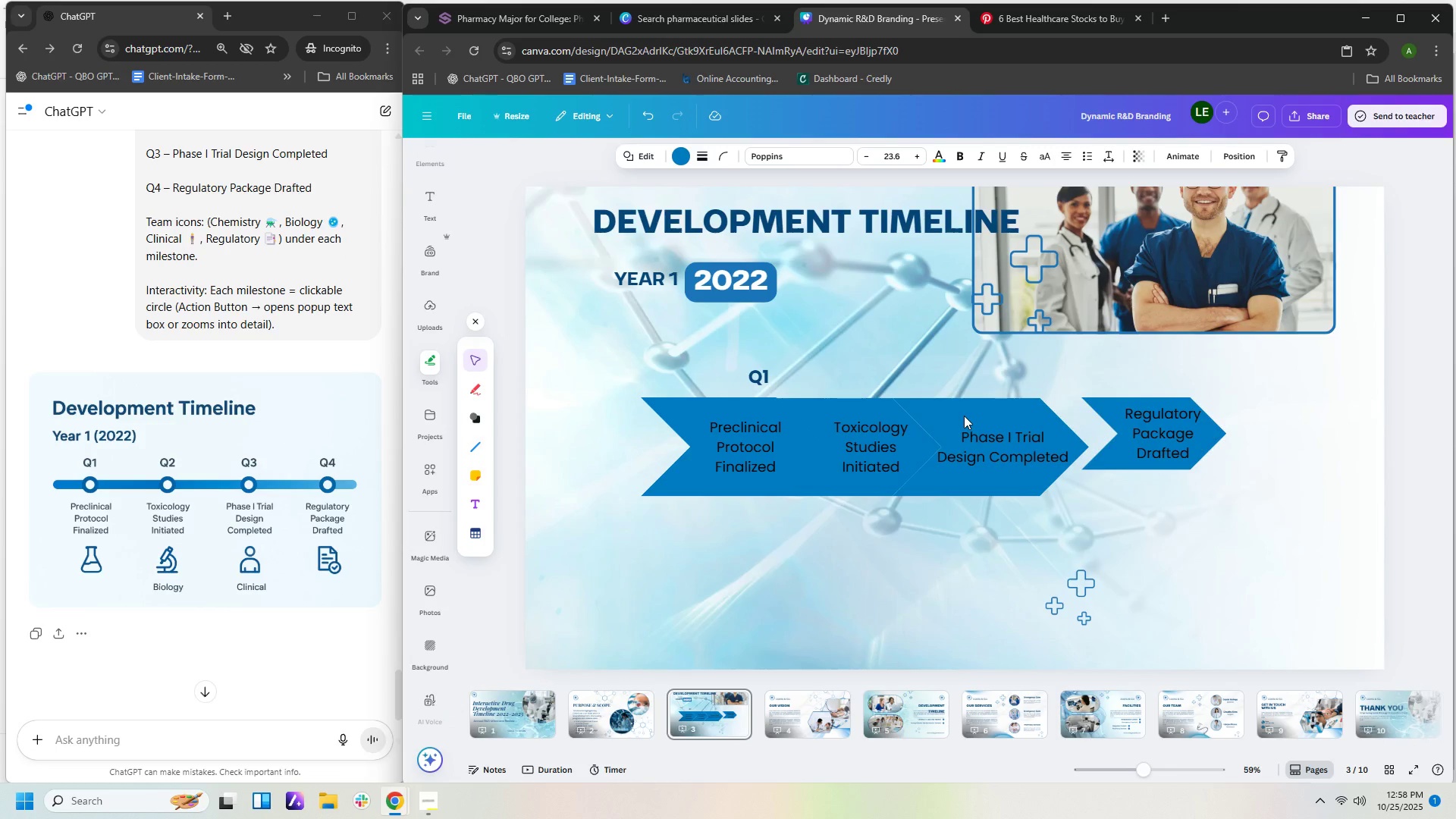 
key(ArrowLeft)
 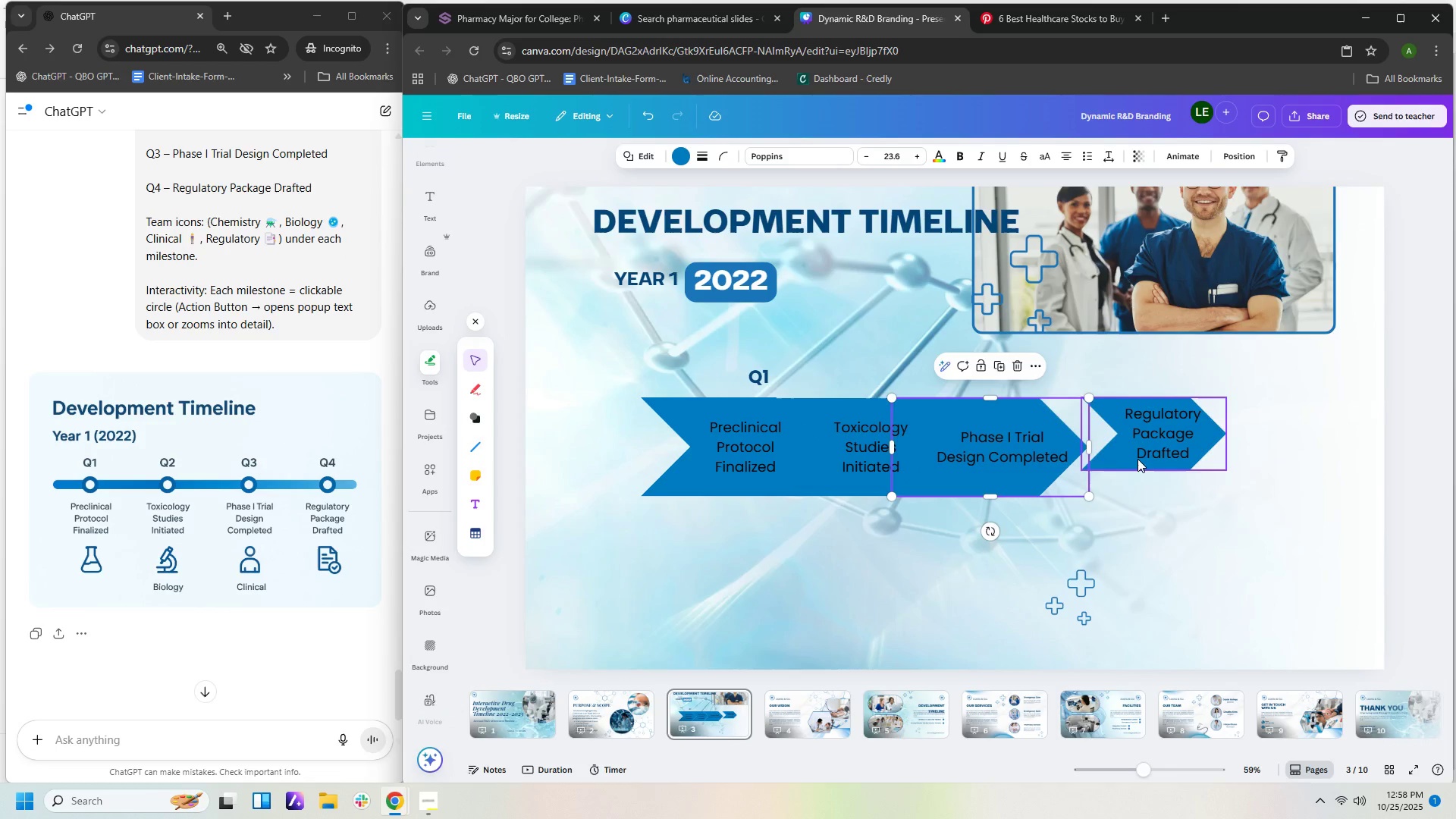 
left_click([1128, 457])
 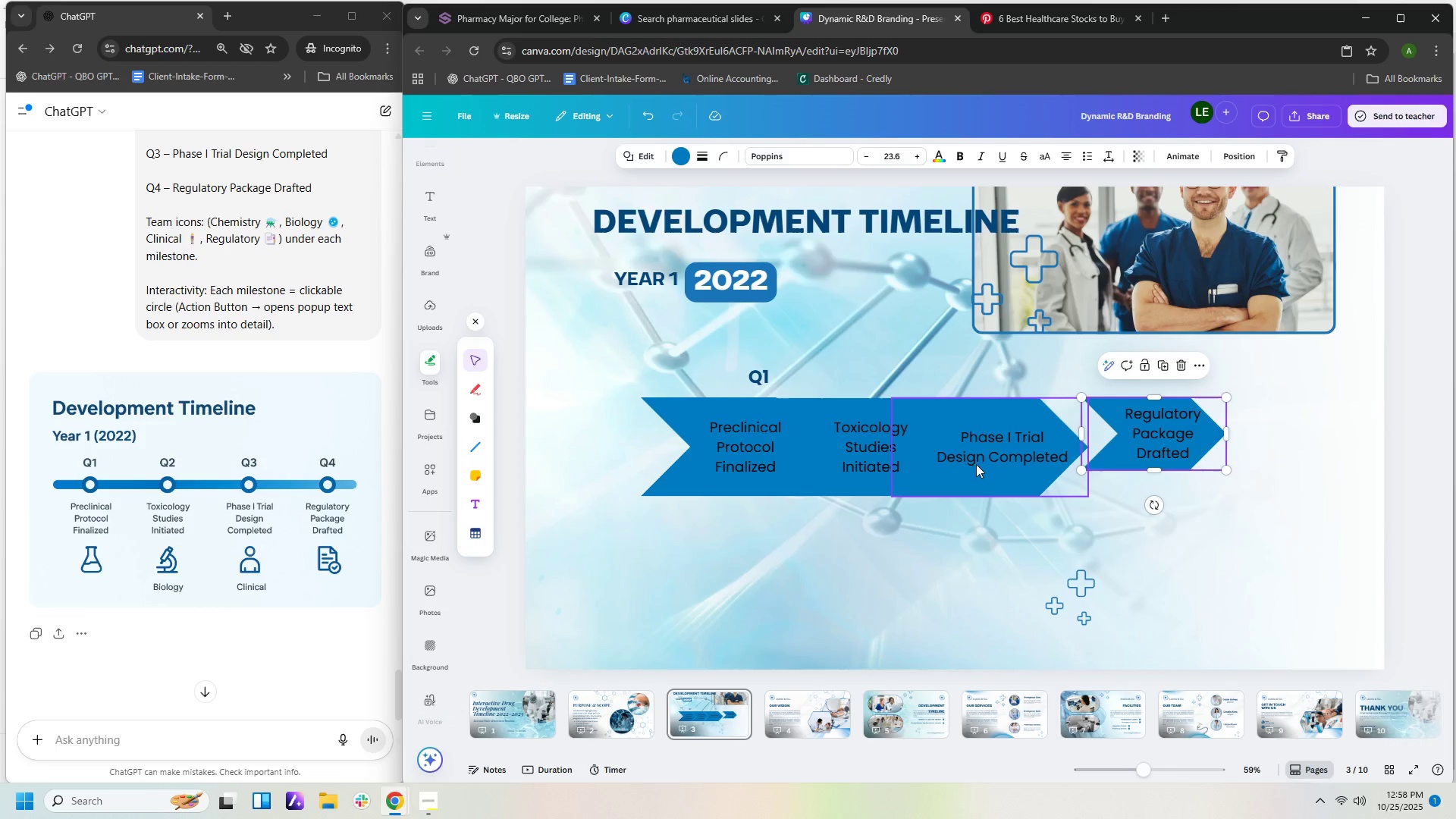 
left_click([1112, 465])
 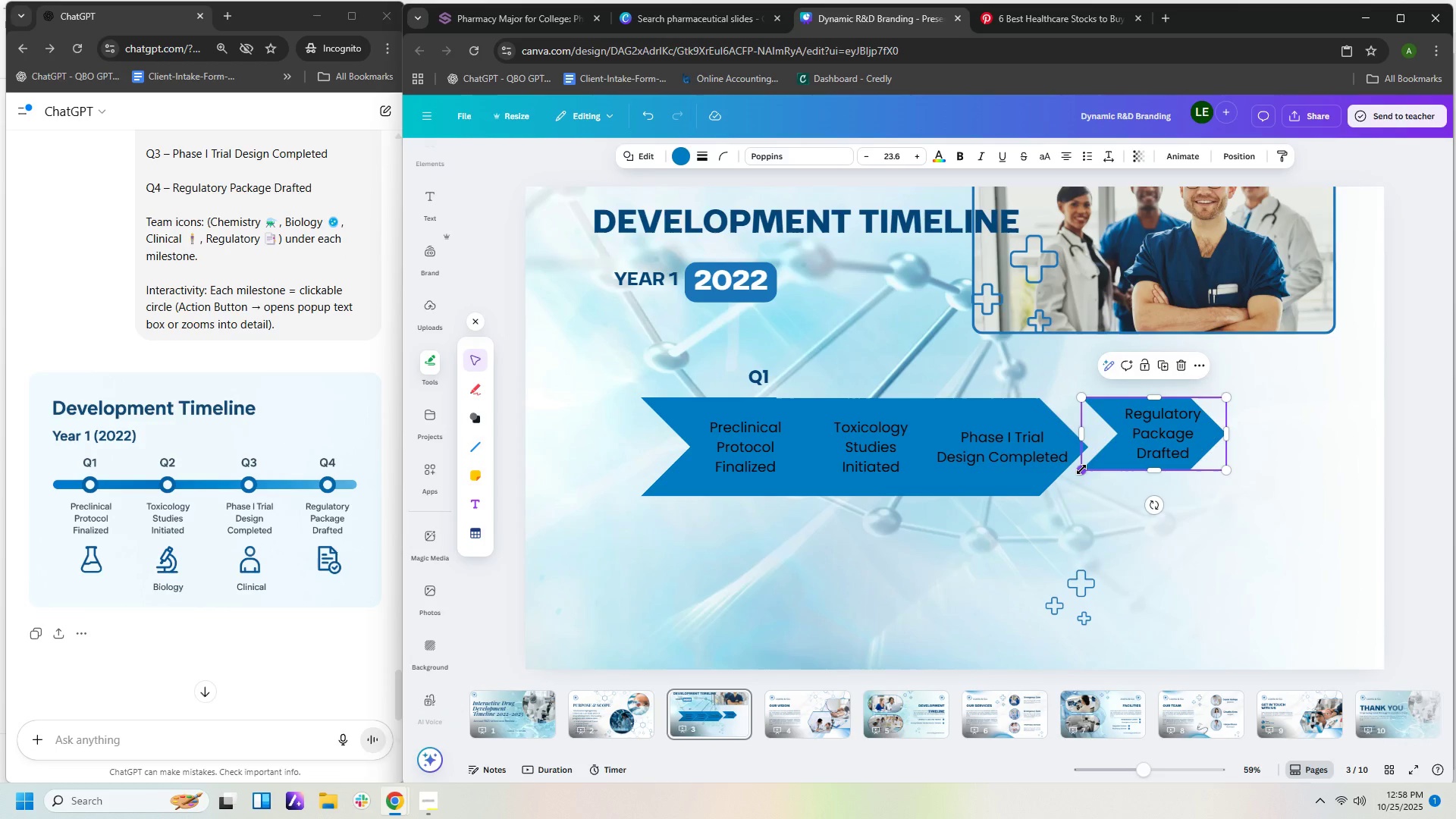 
left_click_drag(start_coordinate=[1081, 469], to_coordinate=[1044, 504])
 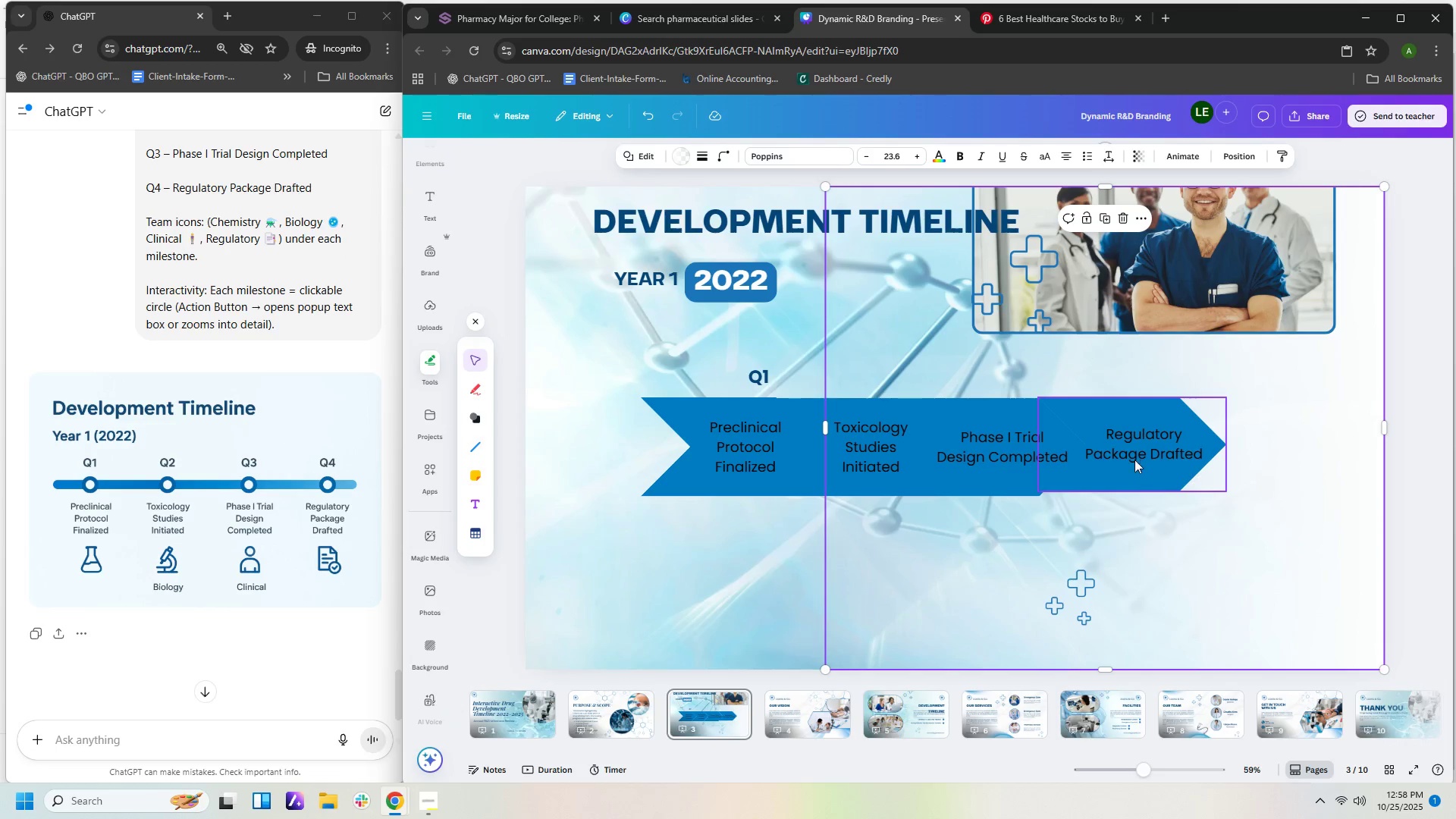 
left_click([1122, 469])
 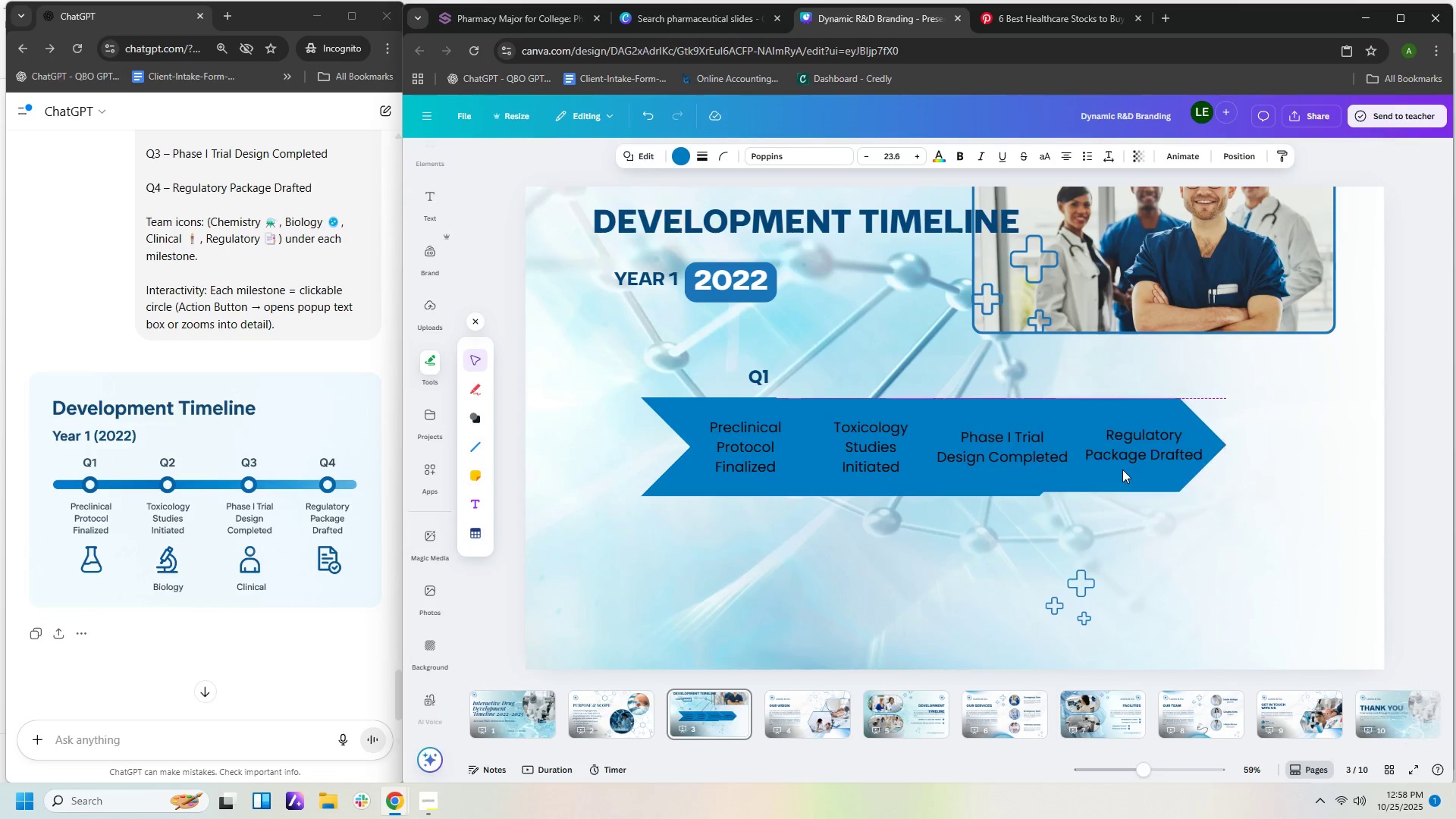 
key(ArrowDown)
 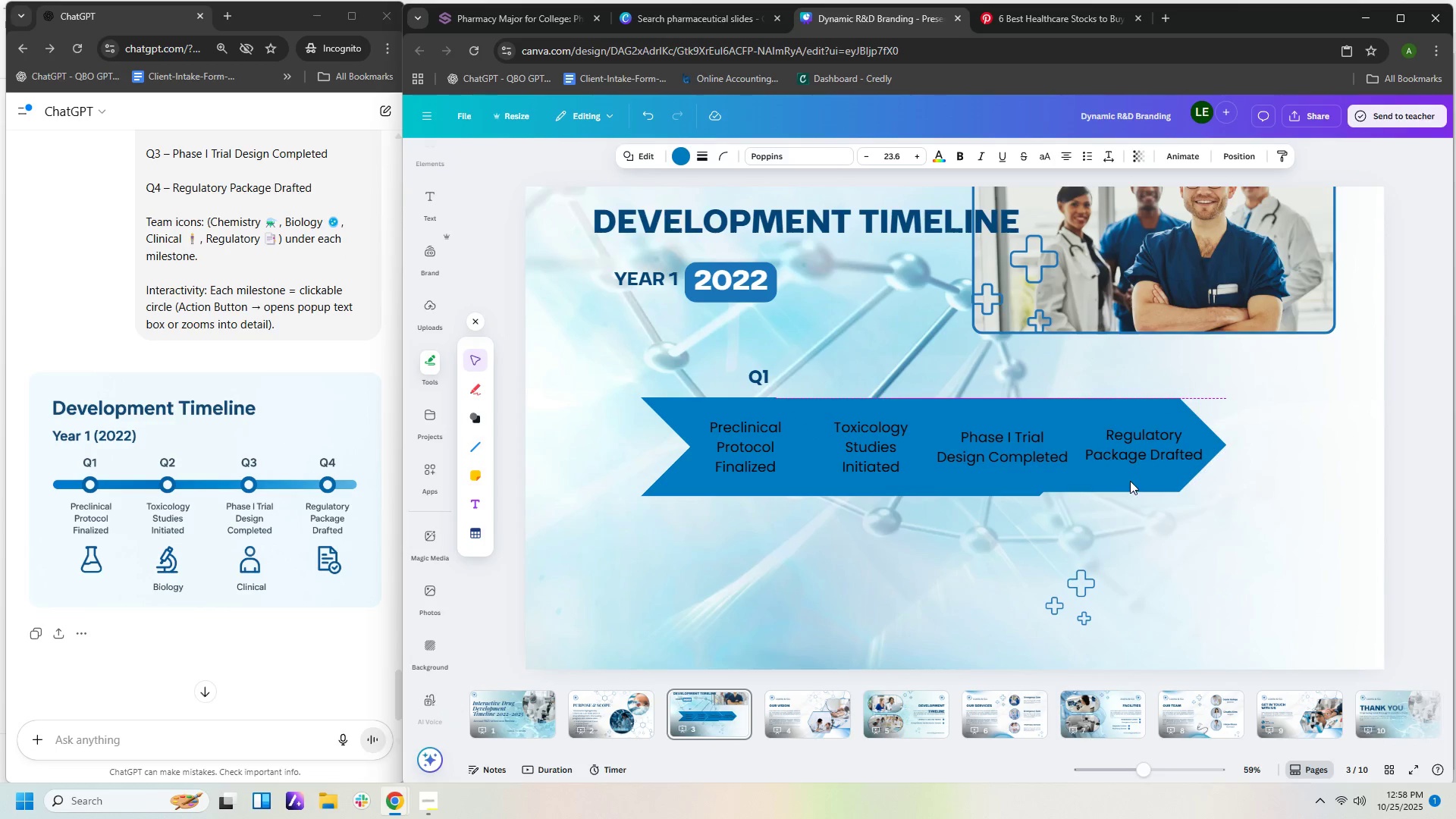 
key(ArrowDown)
 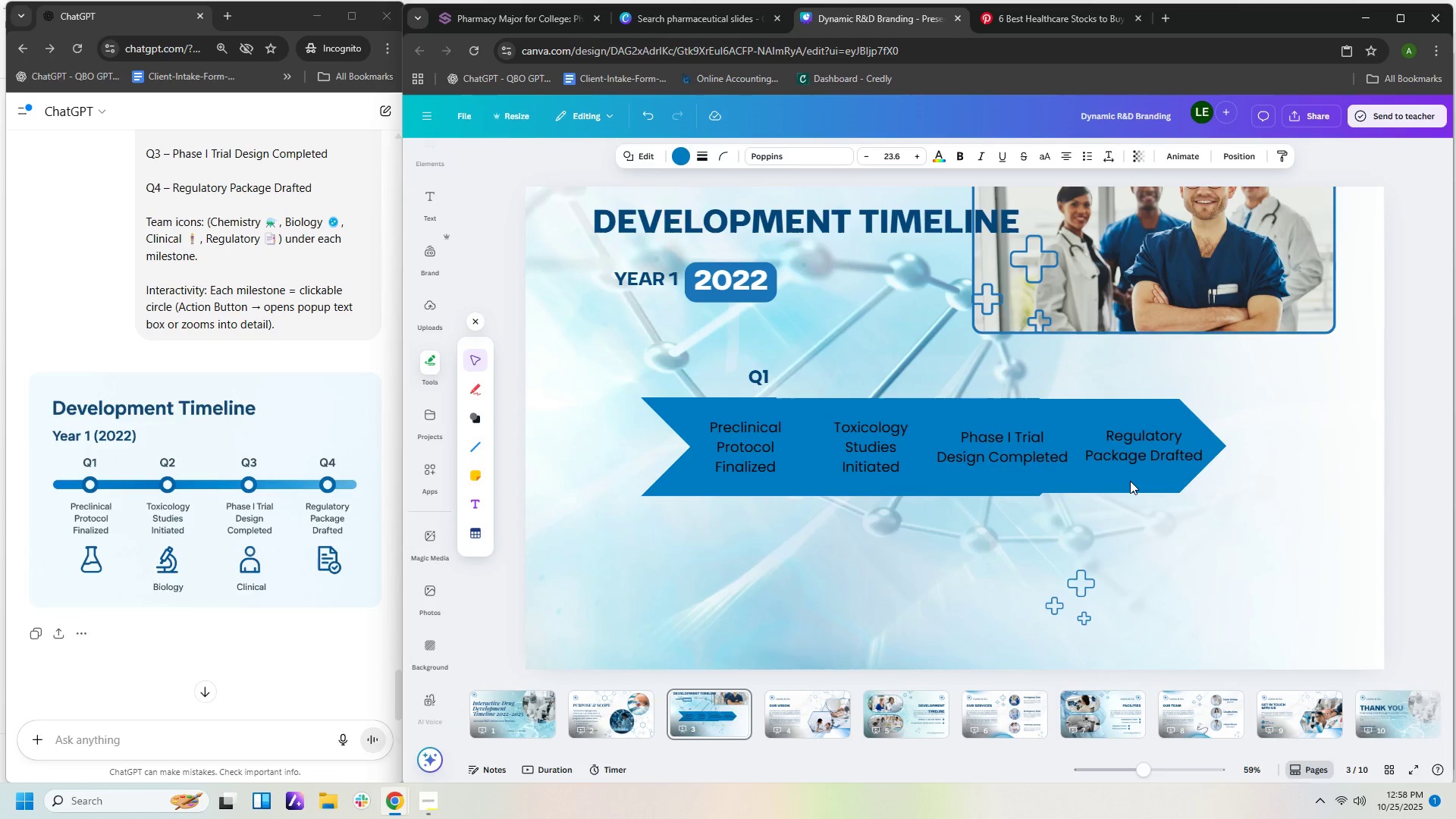 
key(ArrowDown)
 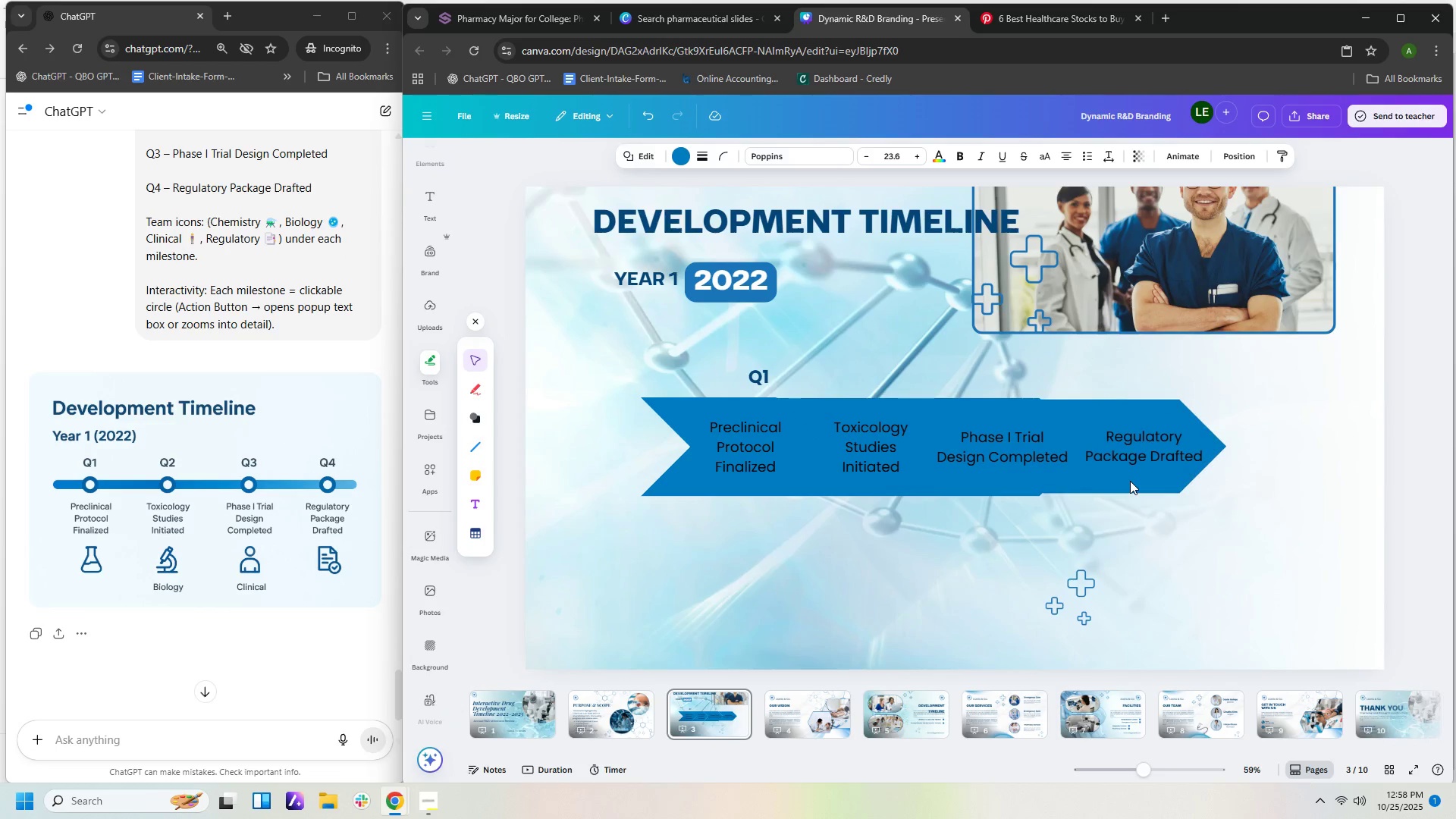 
key(ArrowDown)
 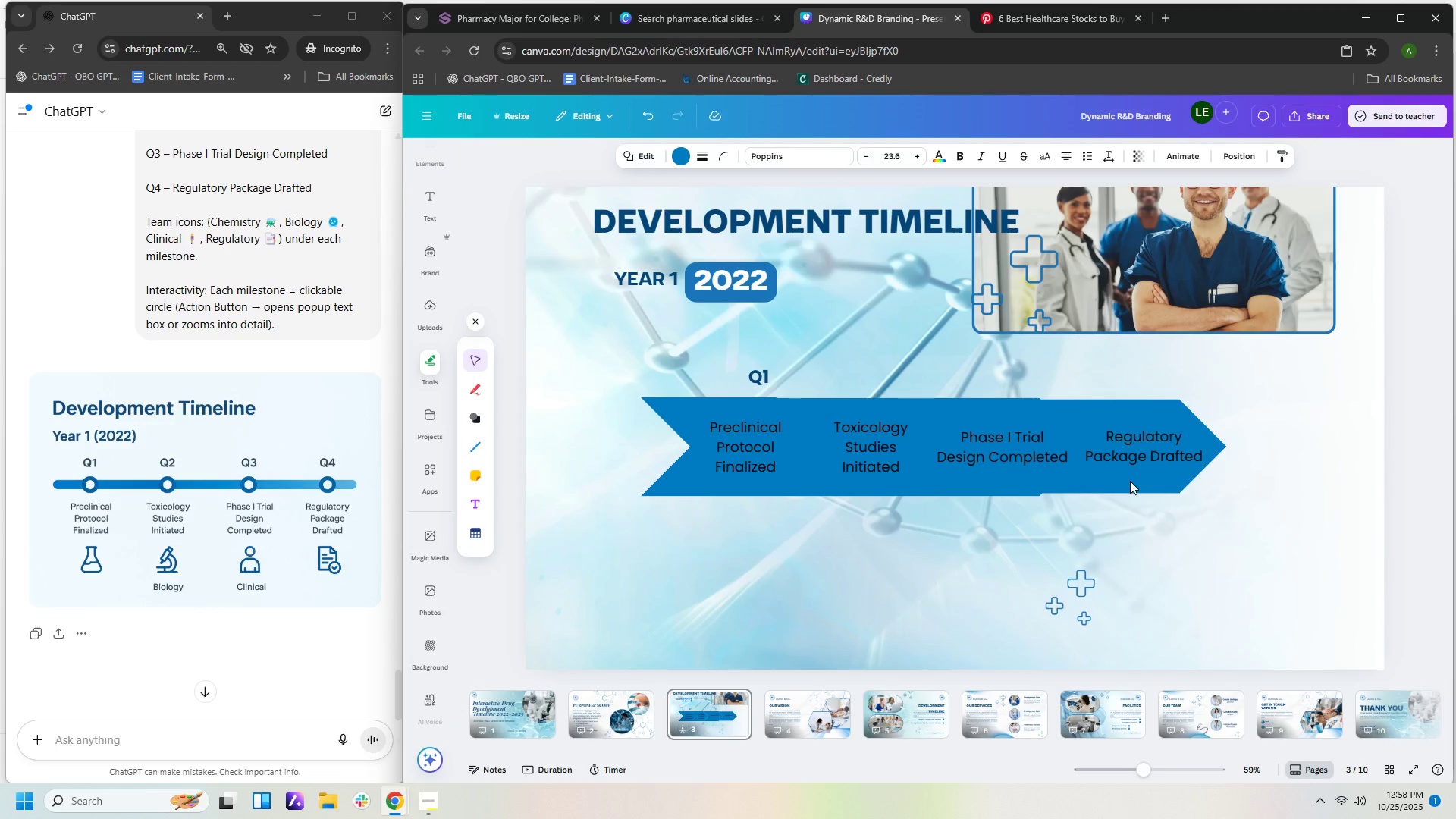 
key(ArrowDown)
 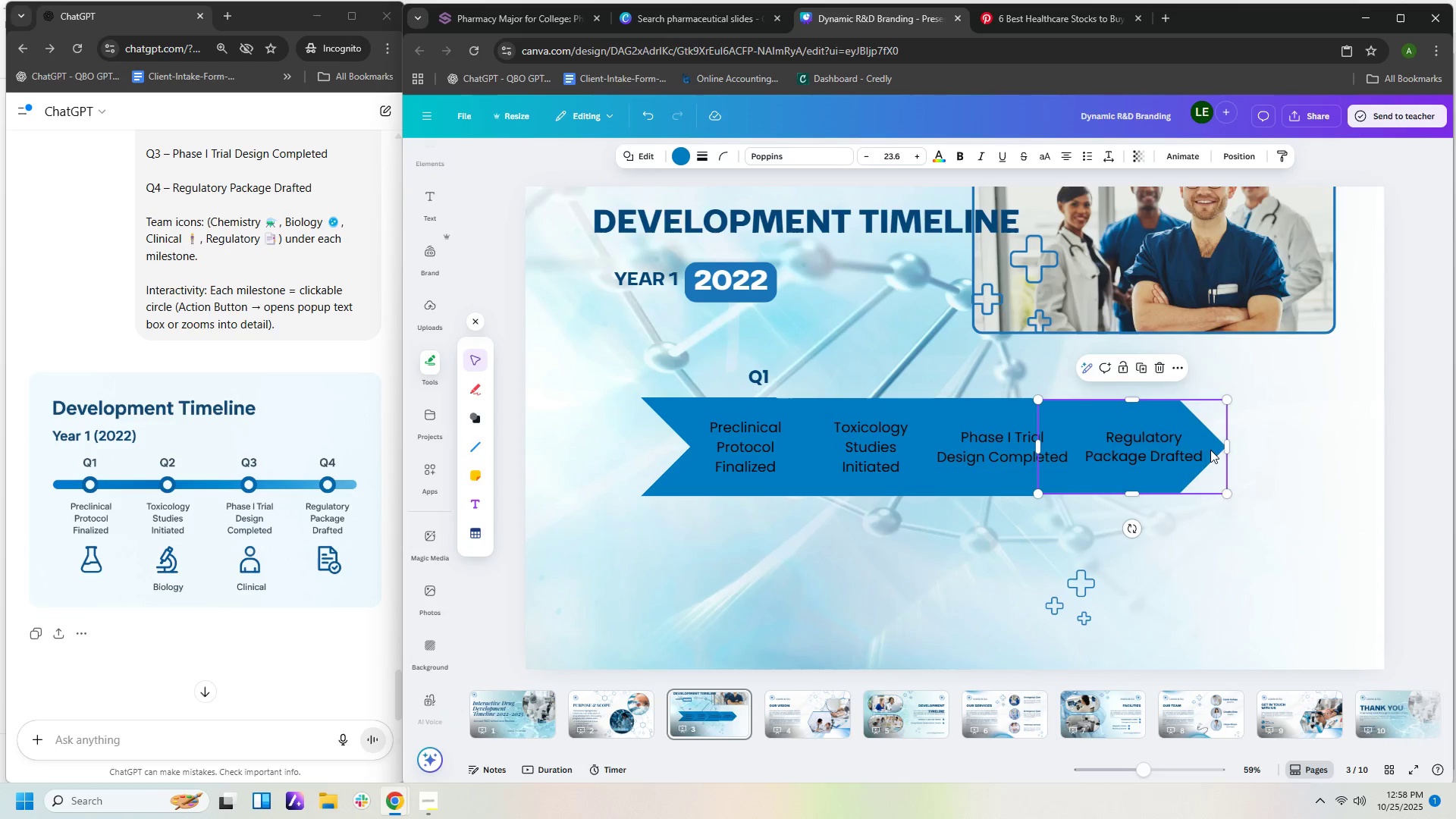 
left_click([1214, 443])
 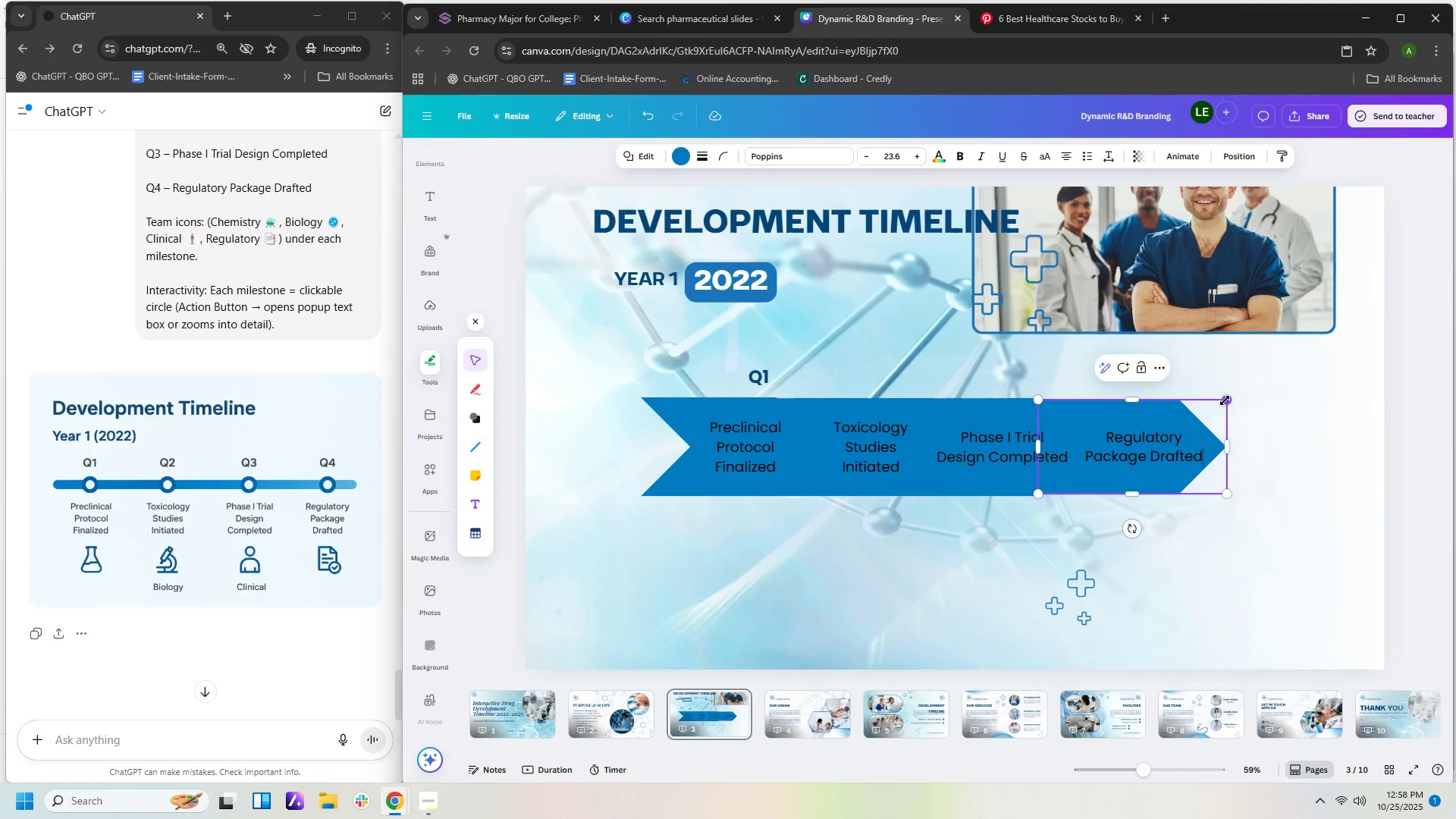 
left_click_drag(start_coordinate=[1225, 399], to_coordinate=[1237, 402])
 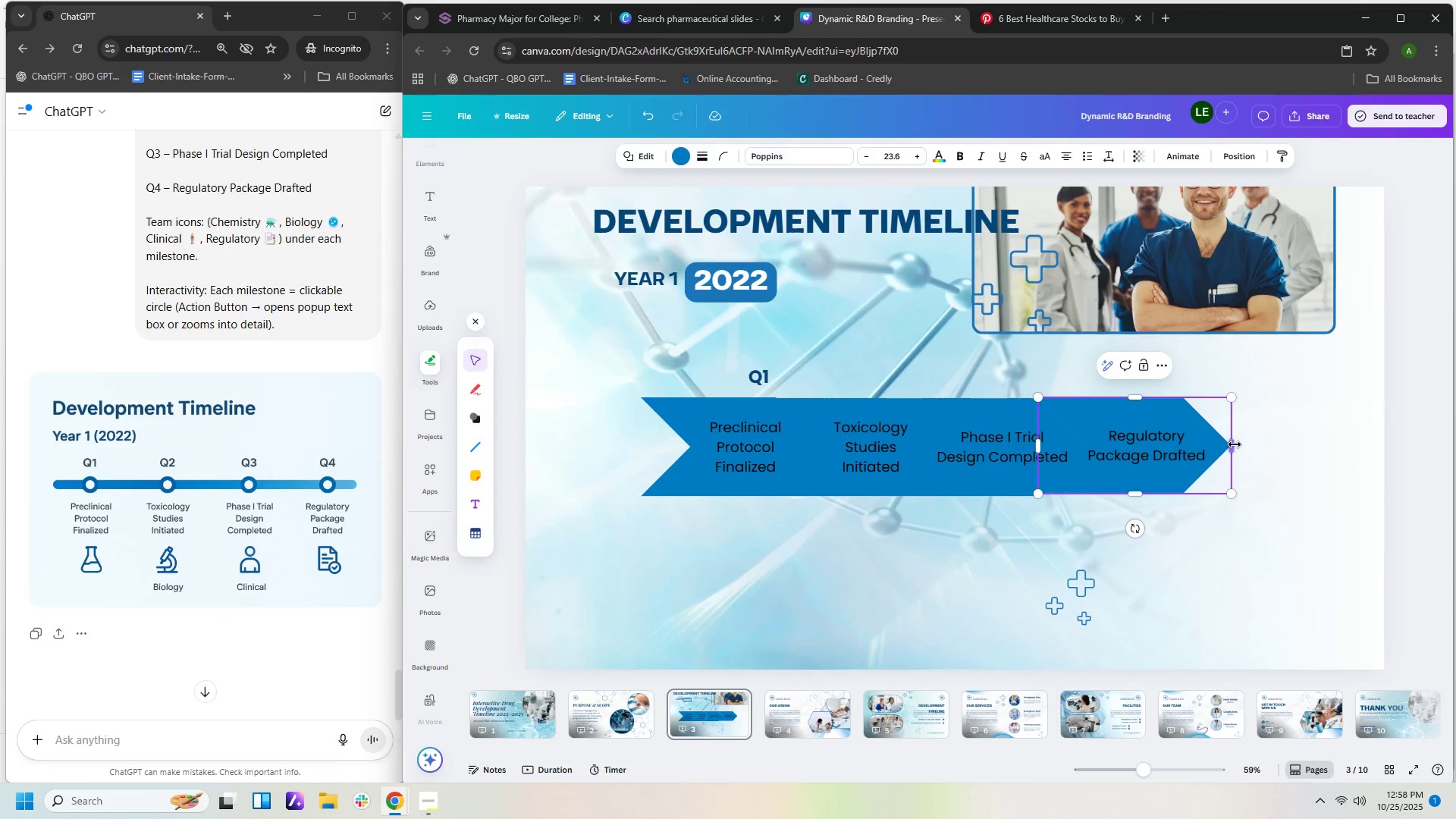 
left_click_drag(start_coordinate=[1234, 444], to_coordinate=[1213, 444])
 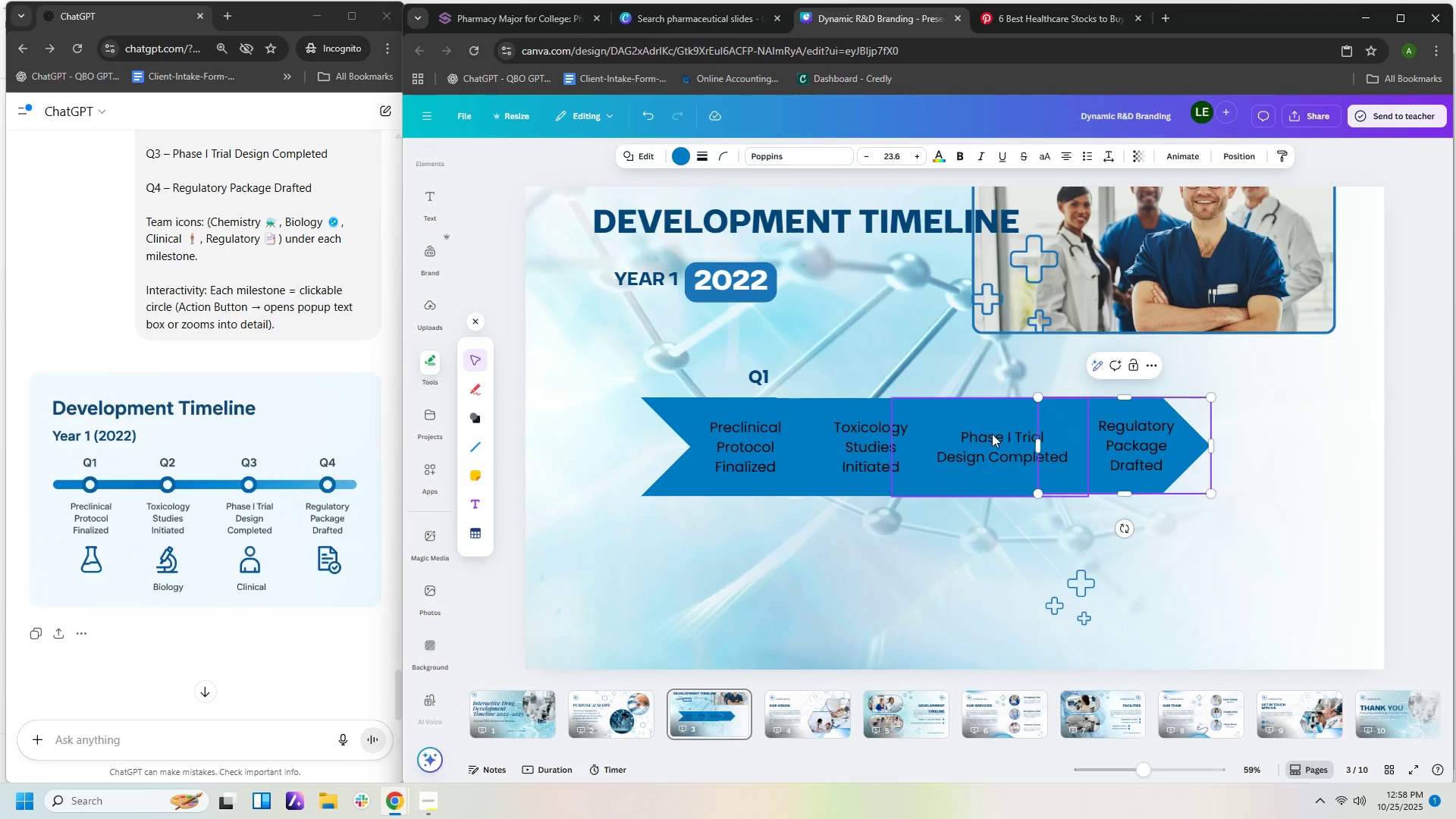 
left_click([995, 431])
 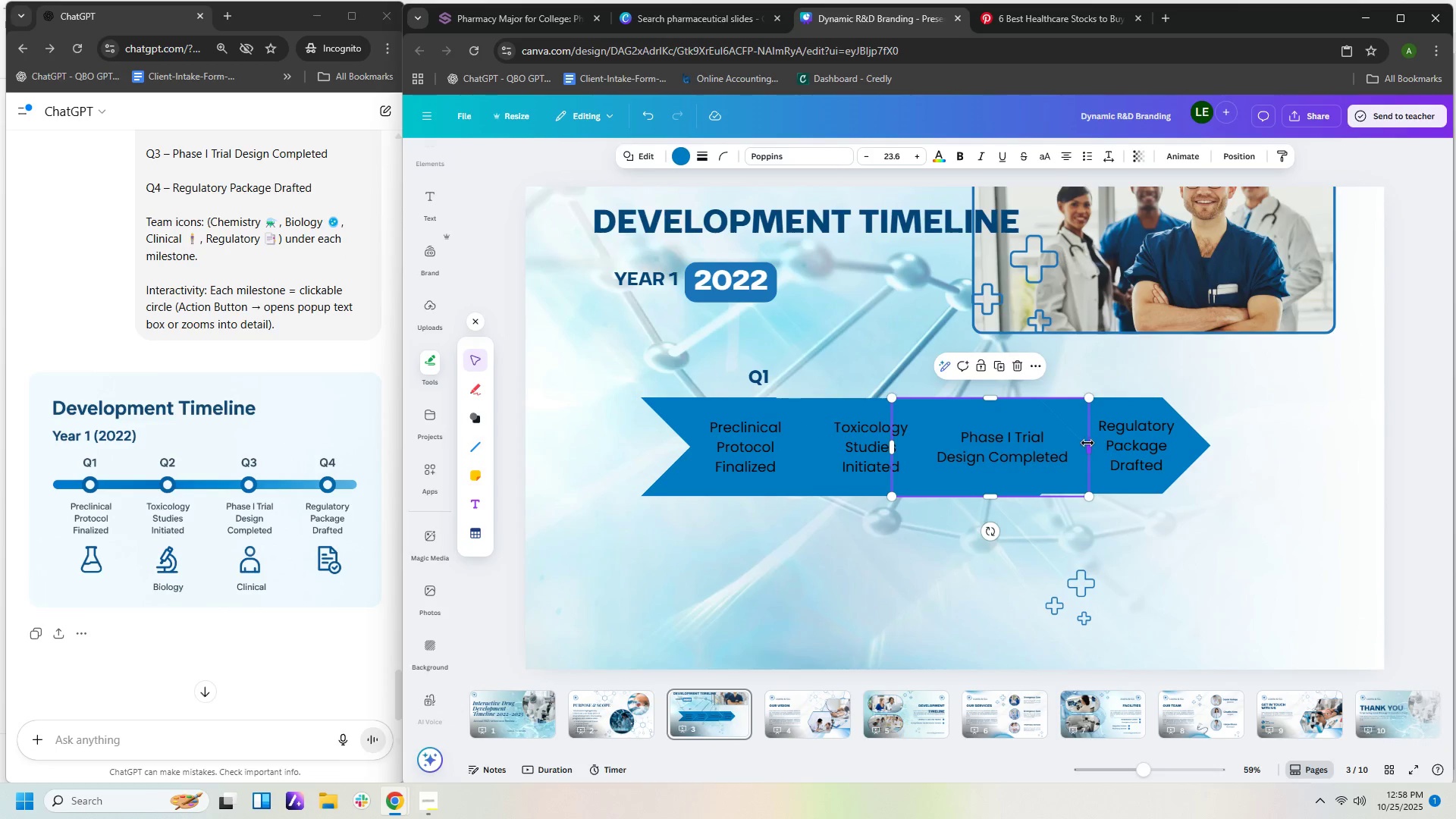 
left_click_drag(start_coordinate=[1090, 444], to_coordinate=[1073, 446])
 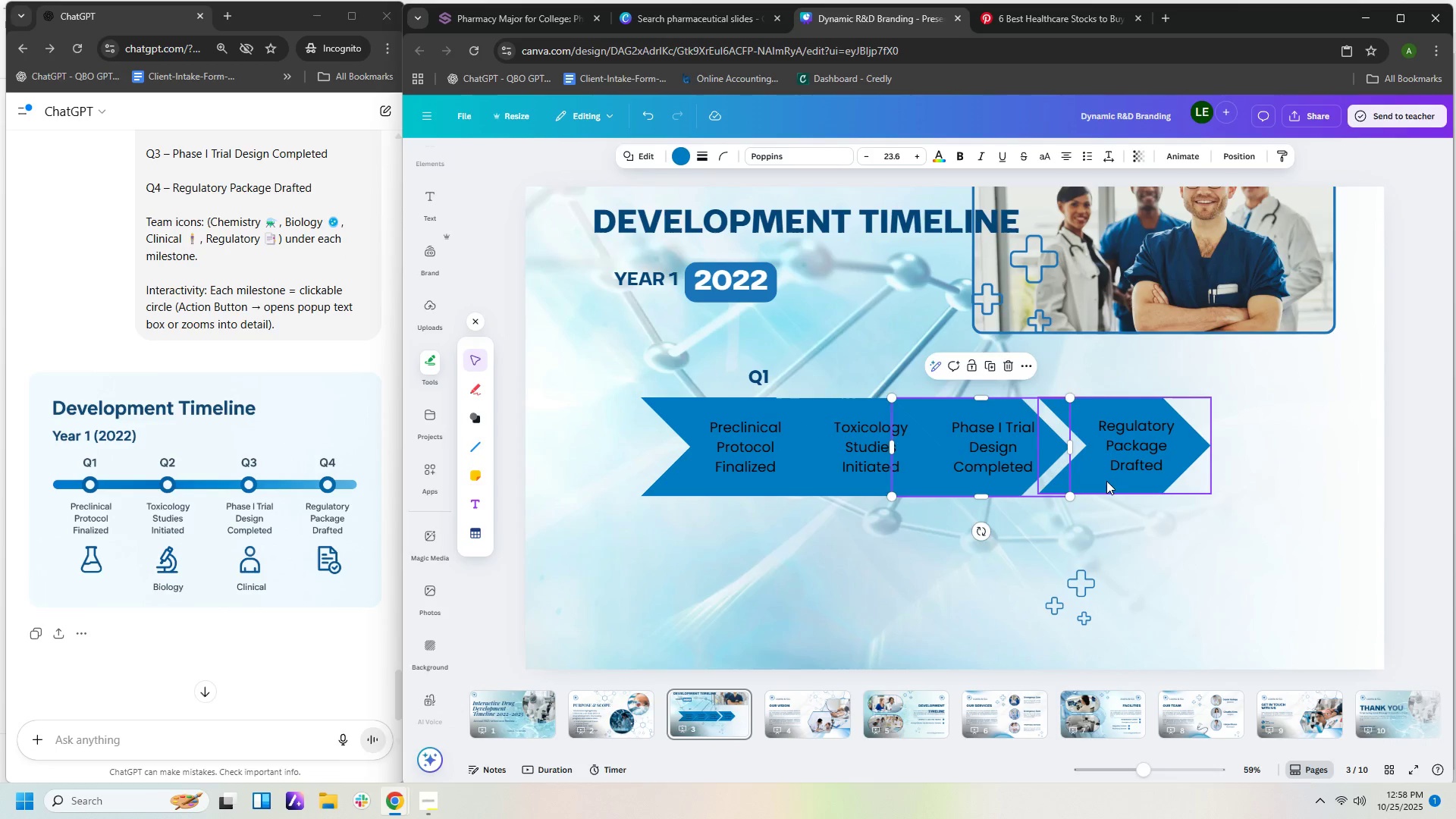 
left_click([1106, 481])
 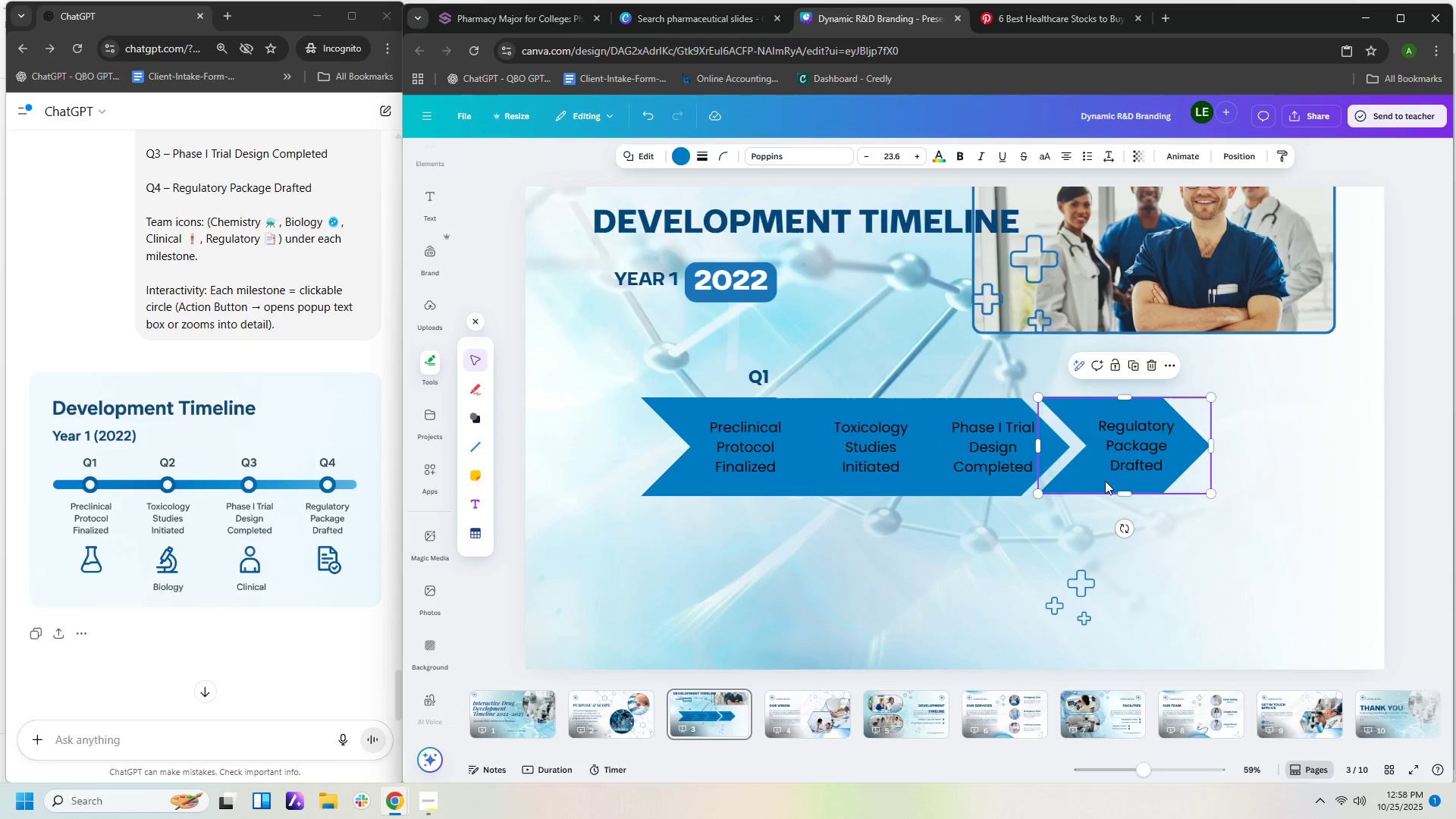 
hold_key(key=ArrowLeft, duration=1.5)
 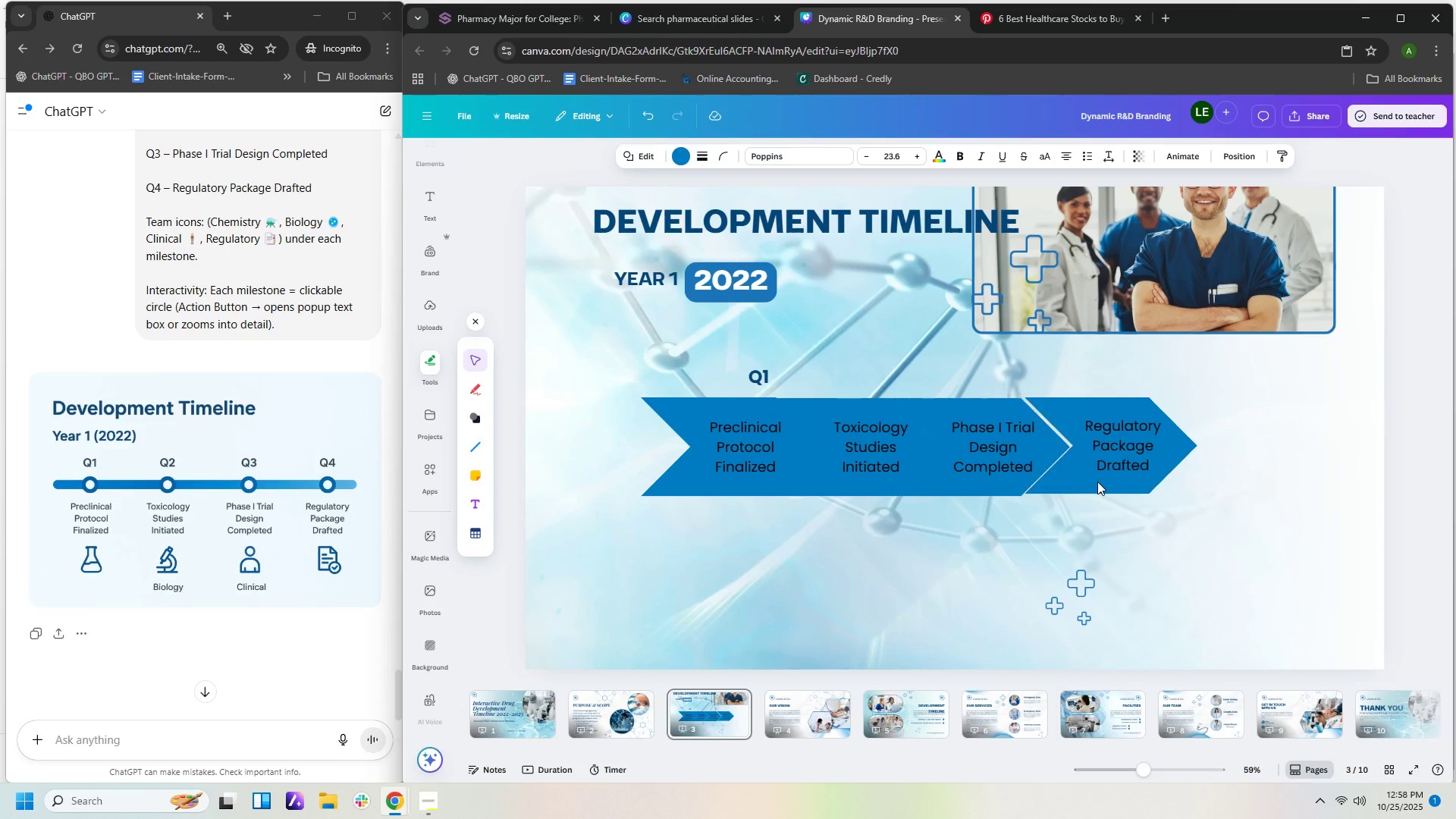 
key(ArrowLeft)
 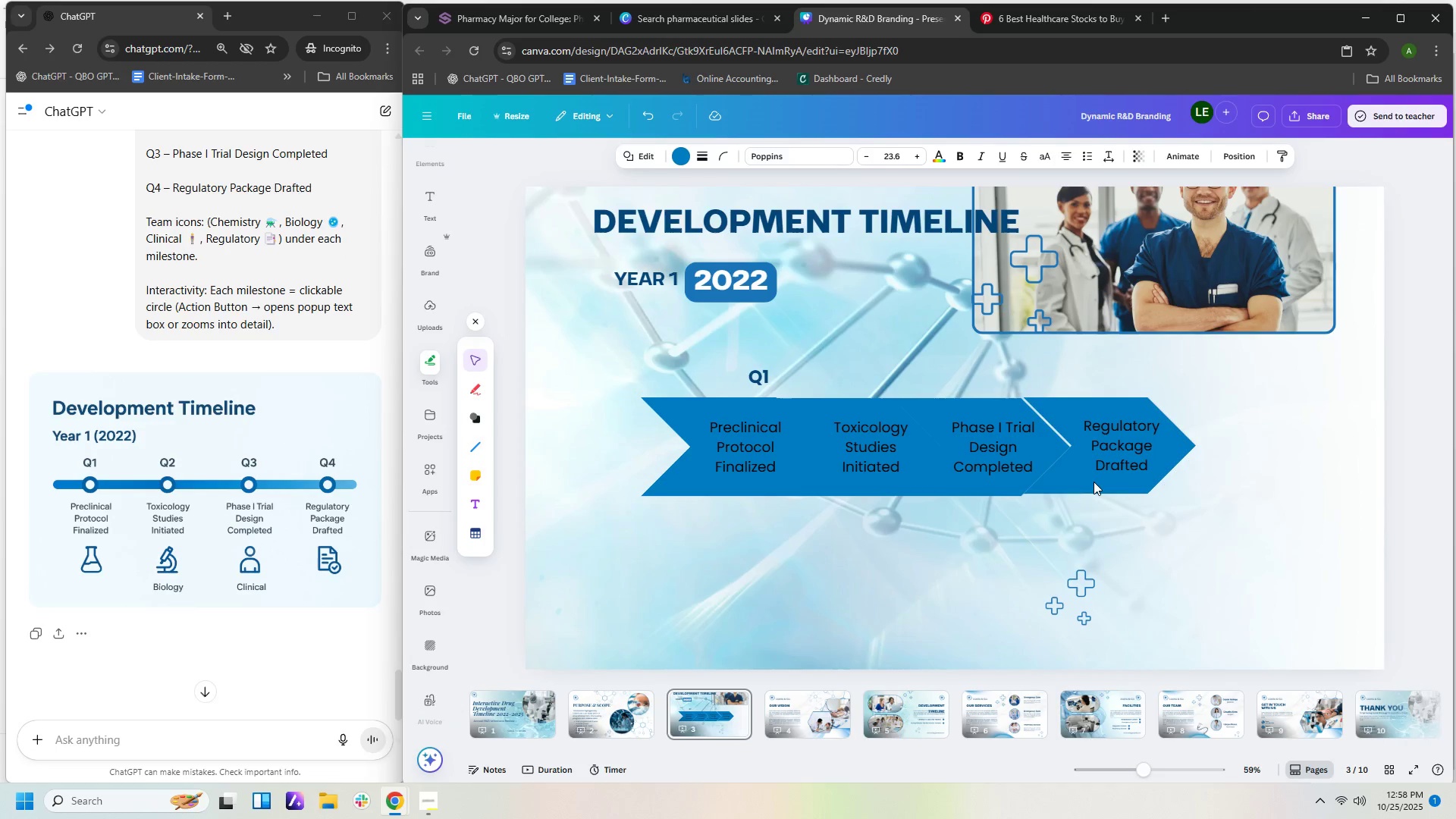 
key(ArrowDown)
 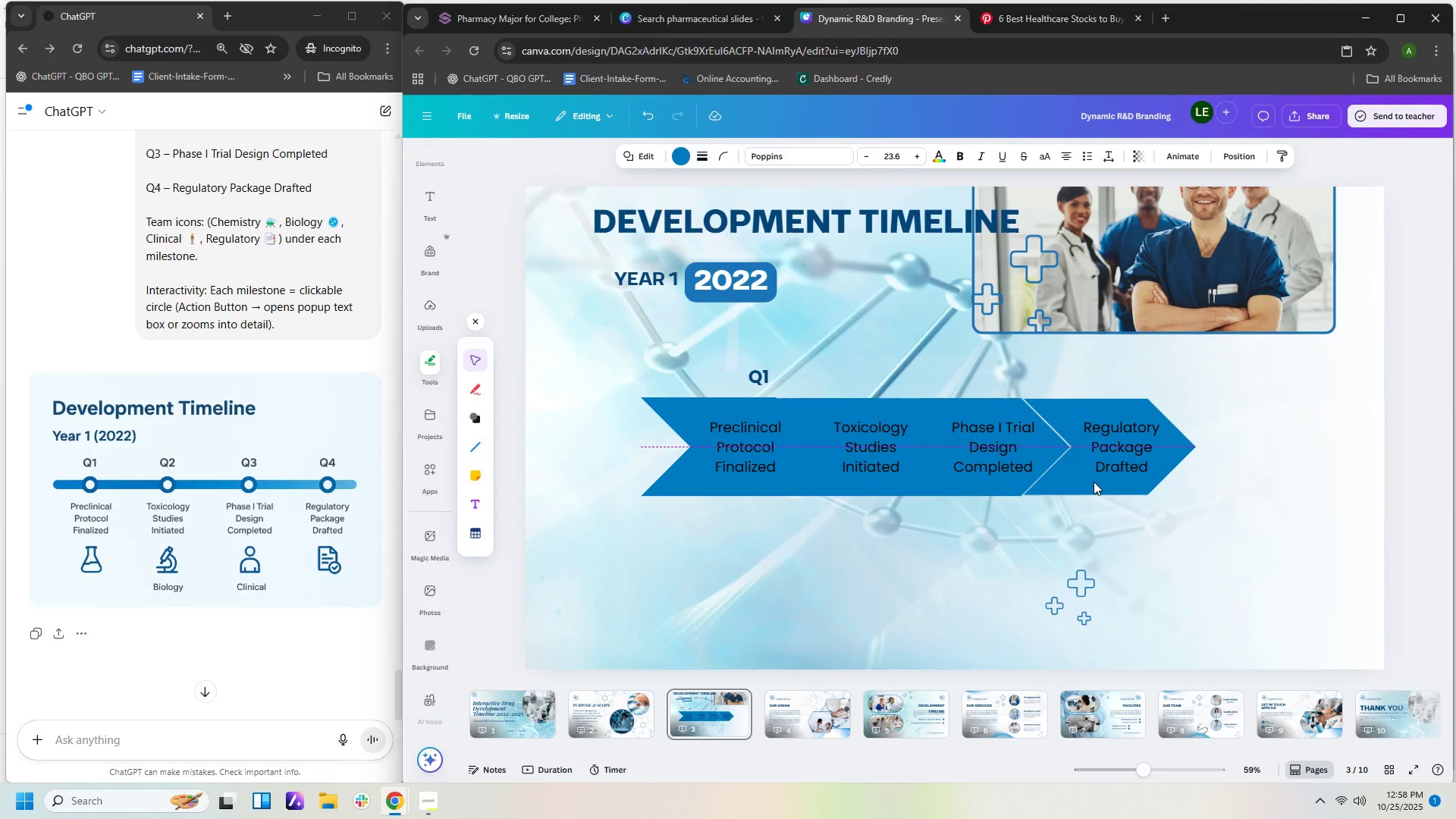 
key(ArrowDown)
 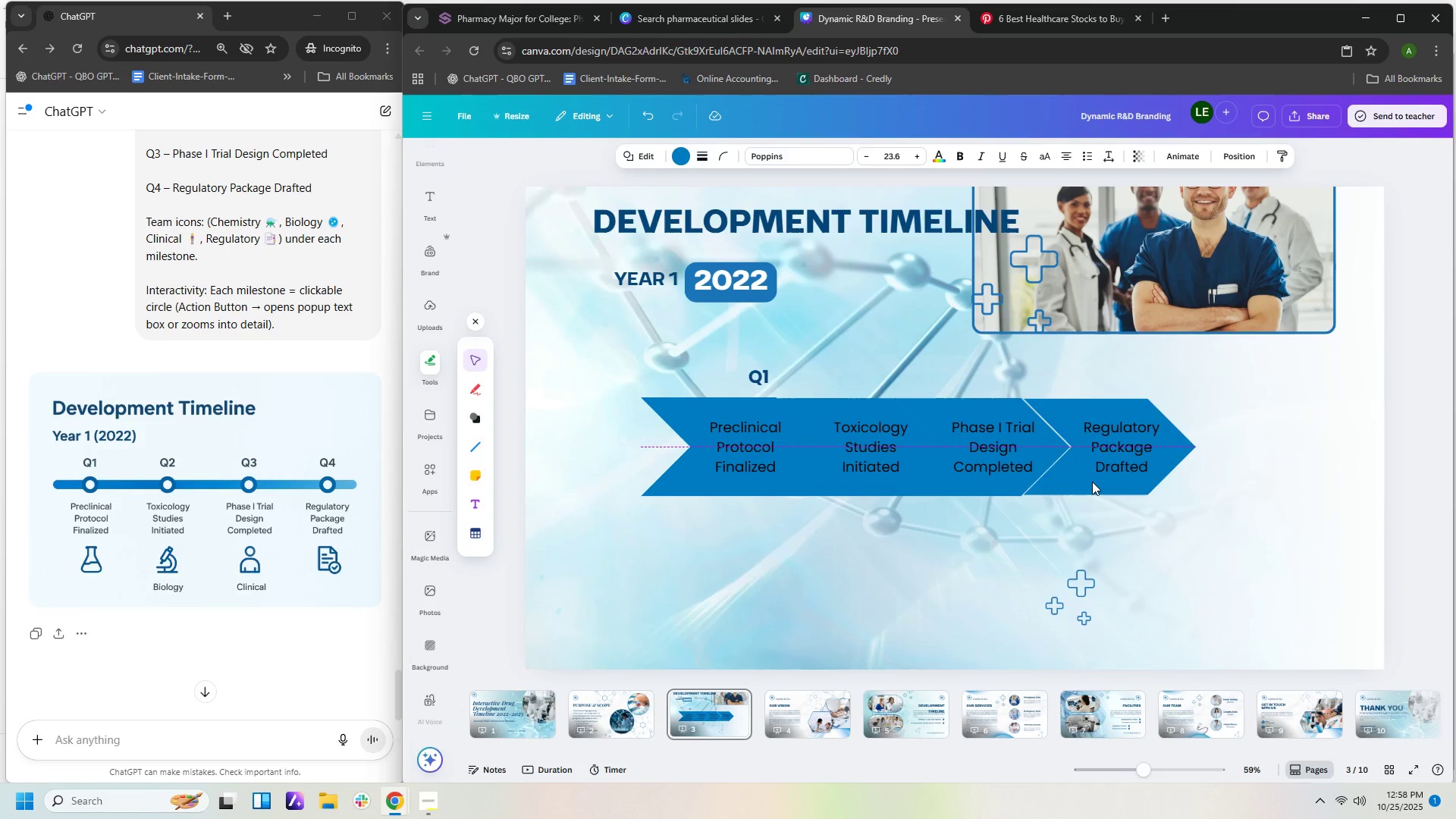 
key(ArrowLeft)
 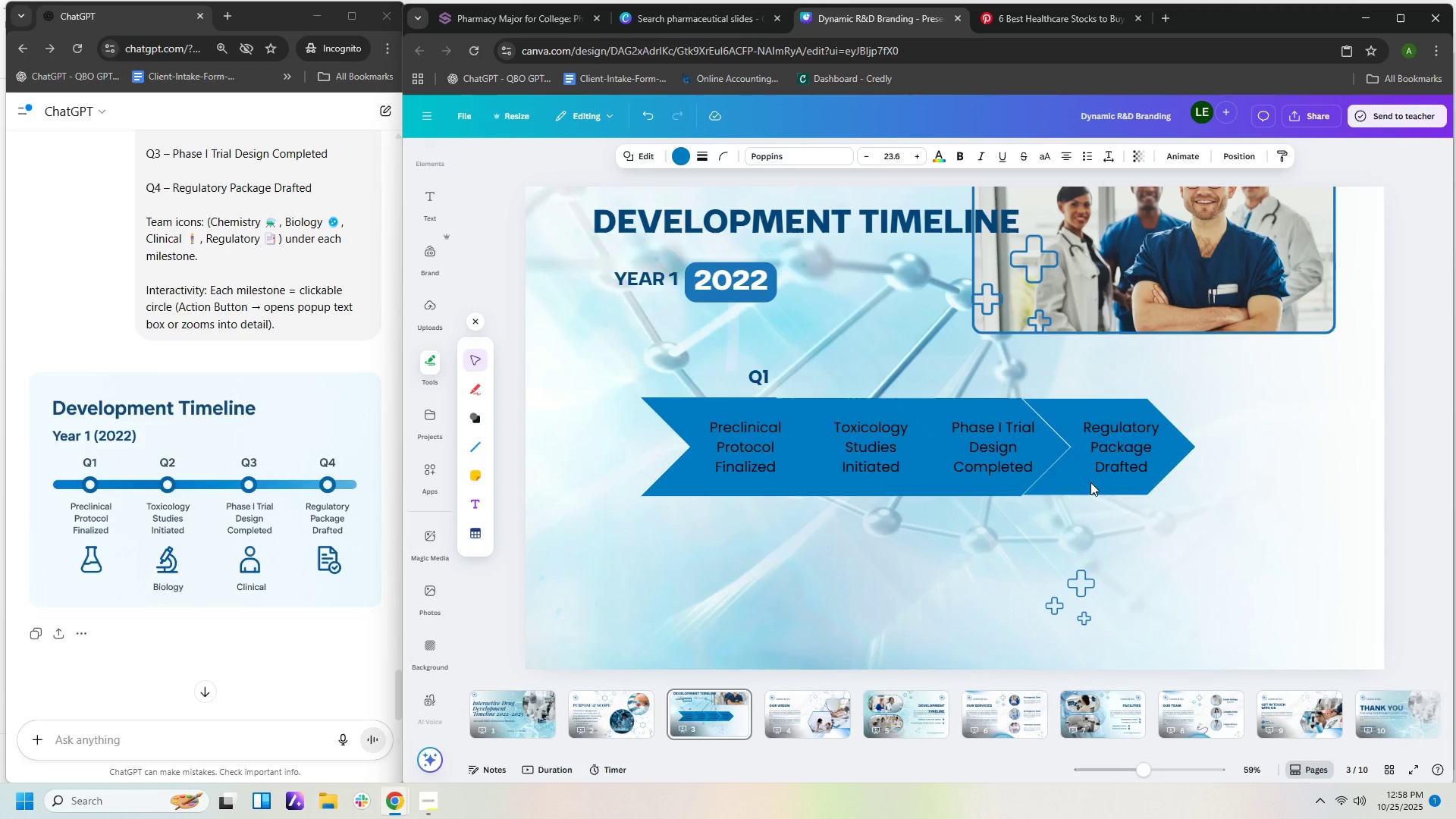 
key(ArrowLeft)
 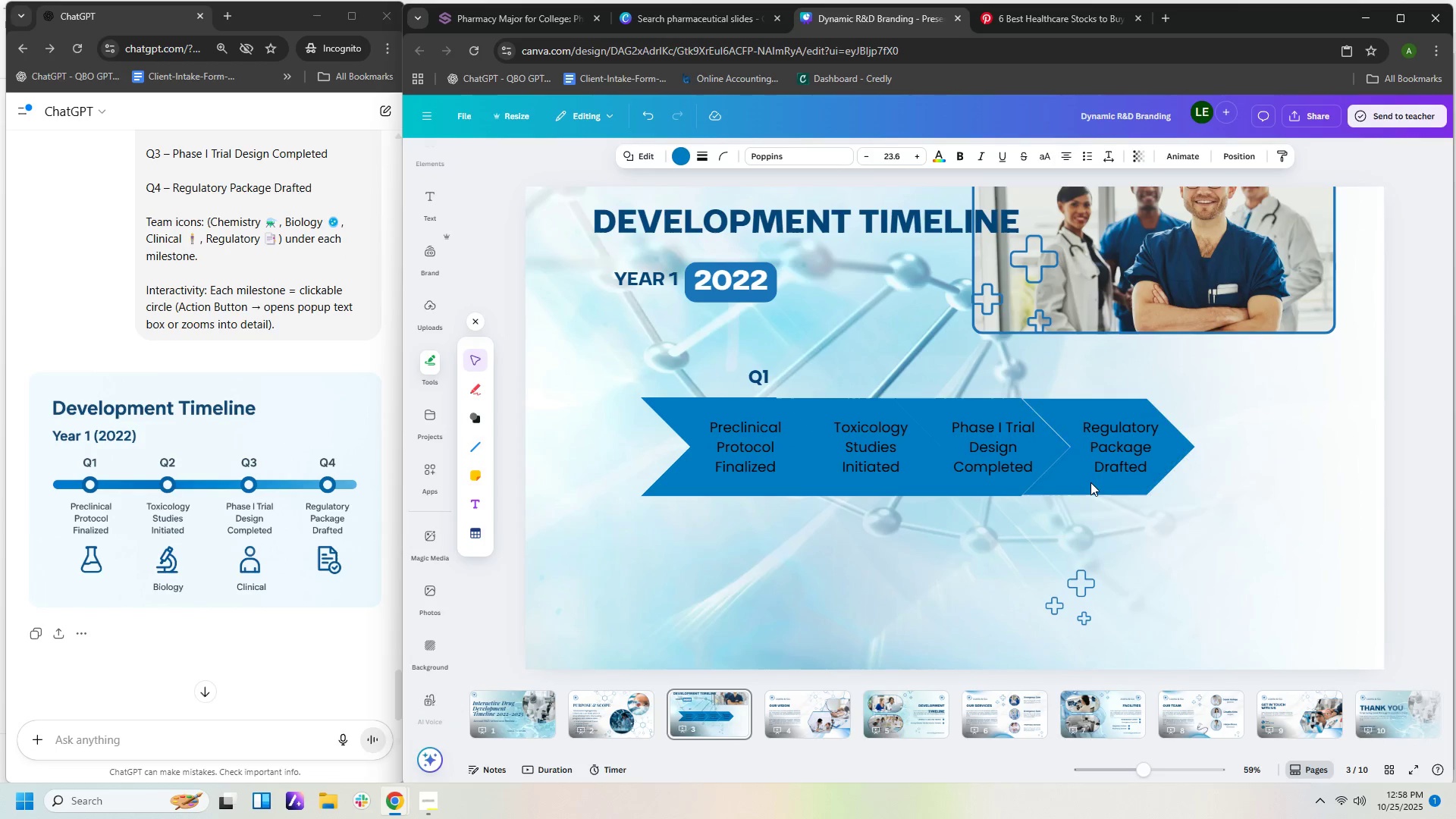 
key(ArrowLeft)